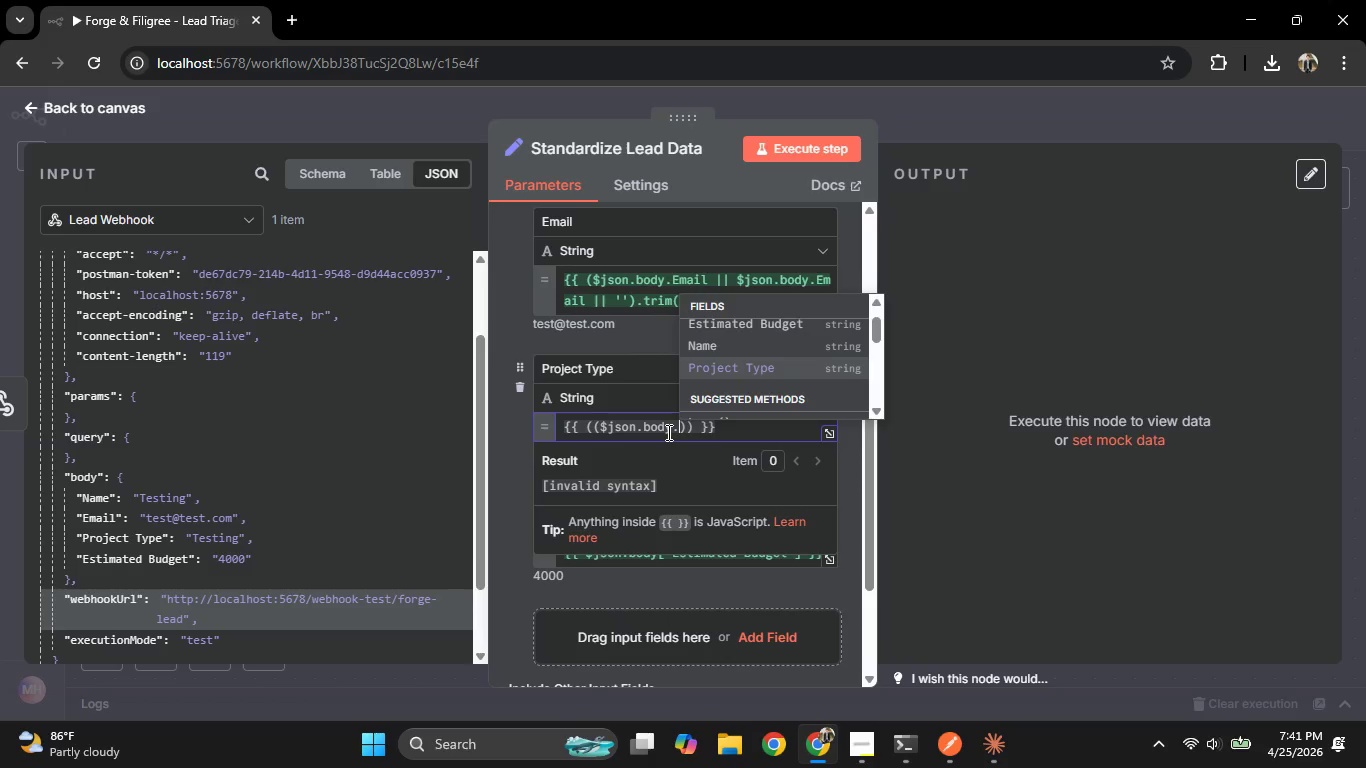 
key(Enter)
 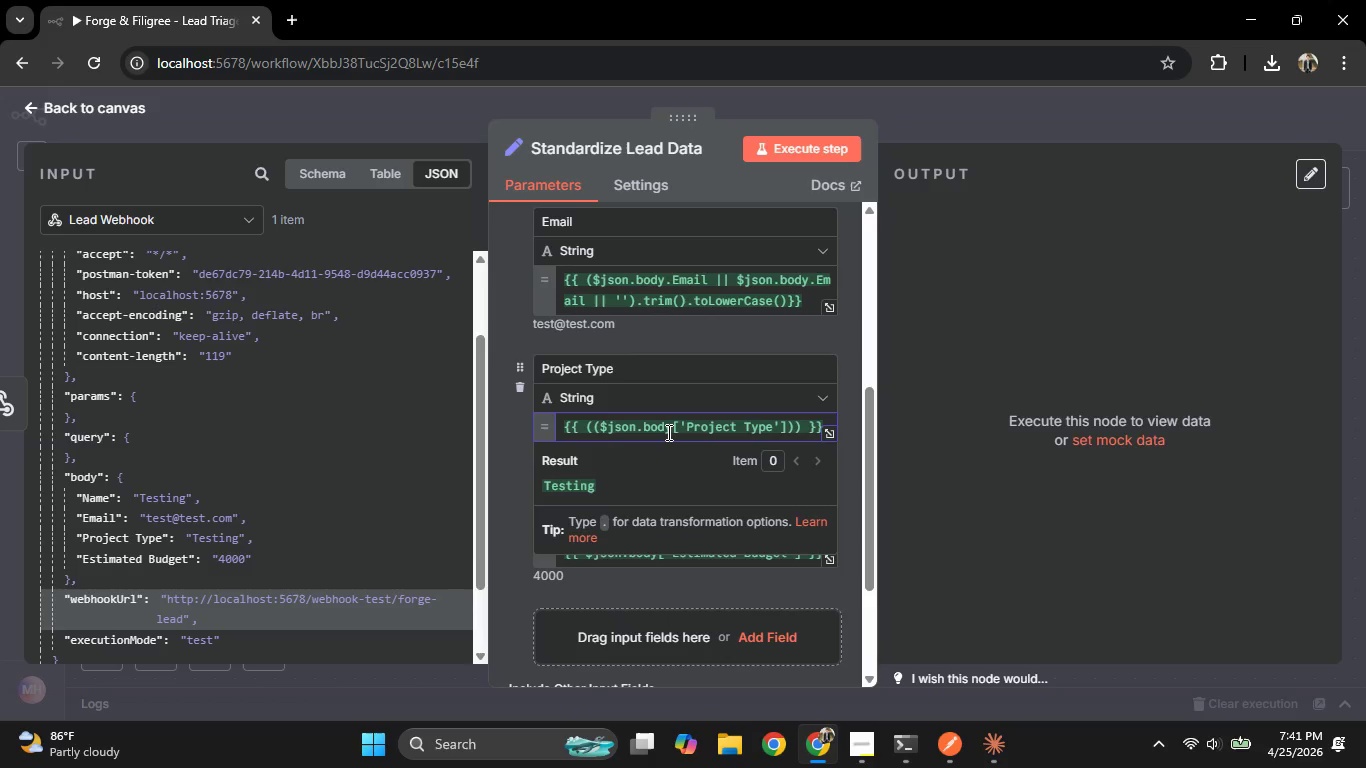 
type( || $j)
 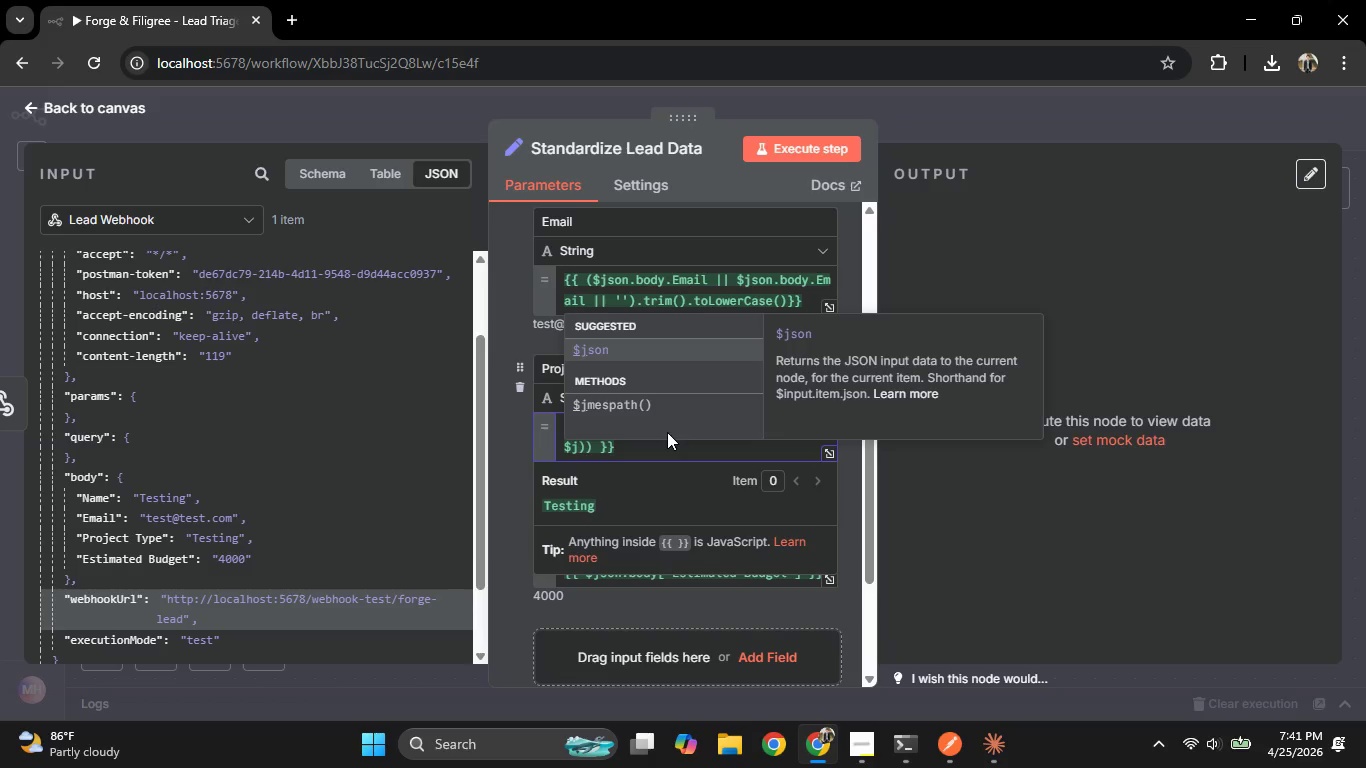 
key(Enter)
 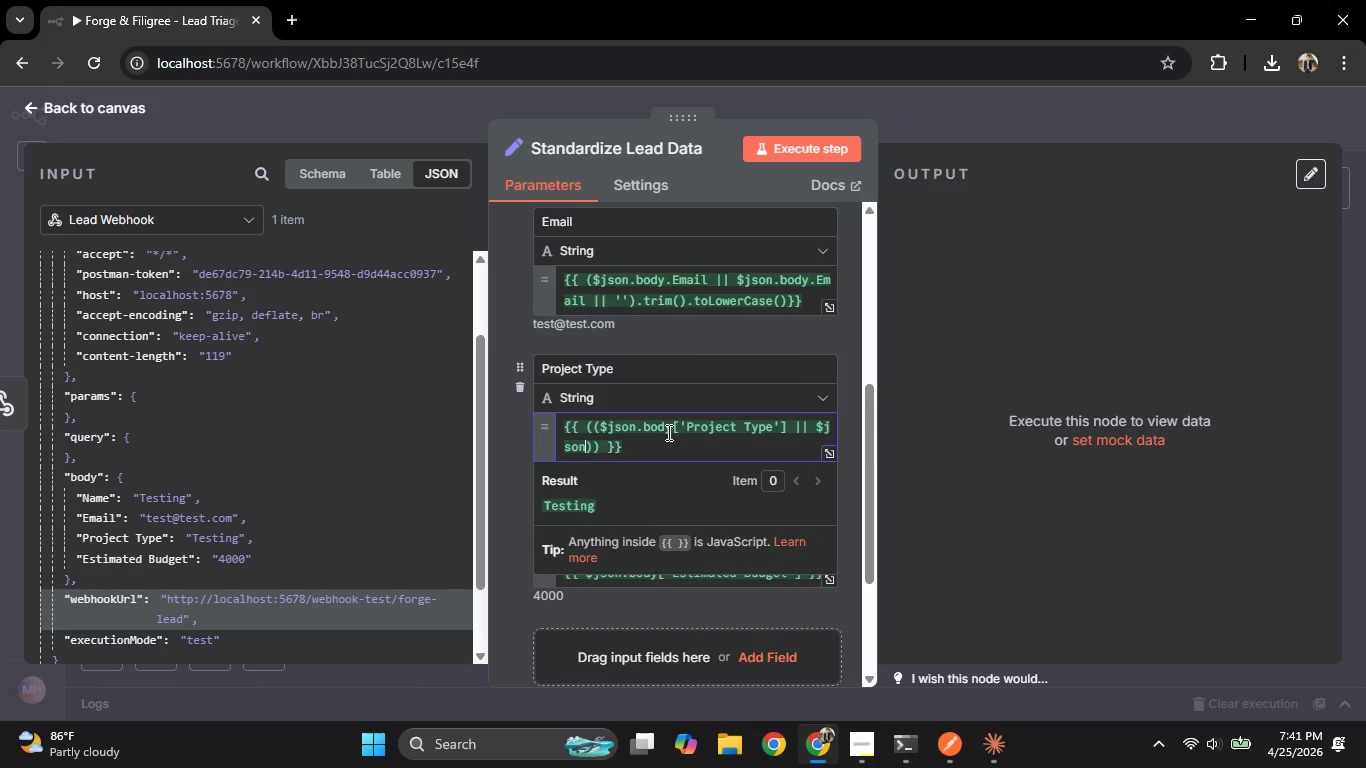 
key(Period)
 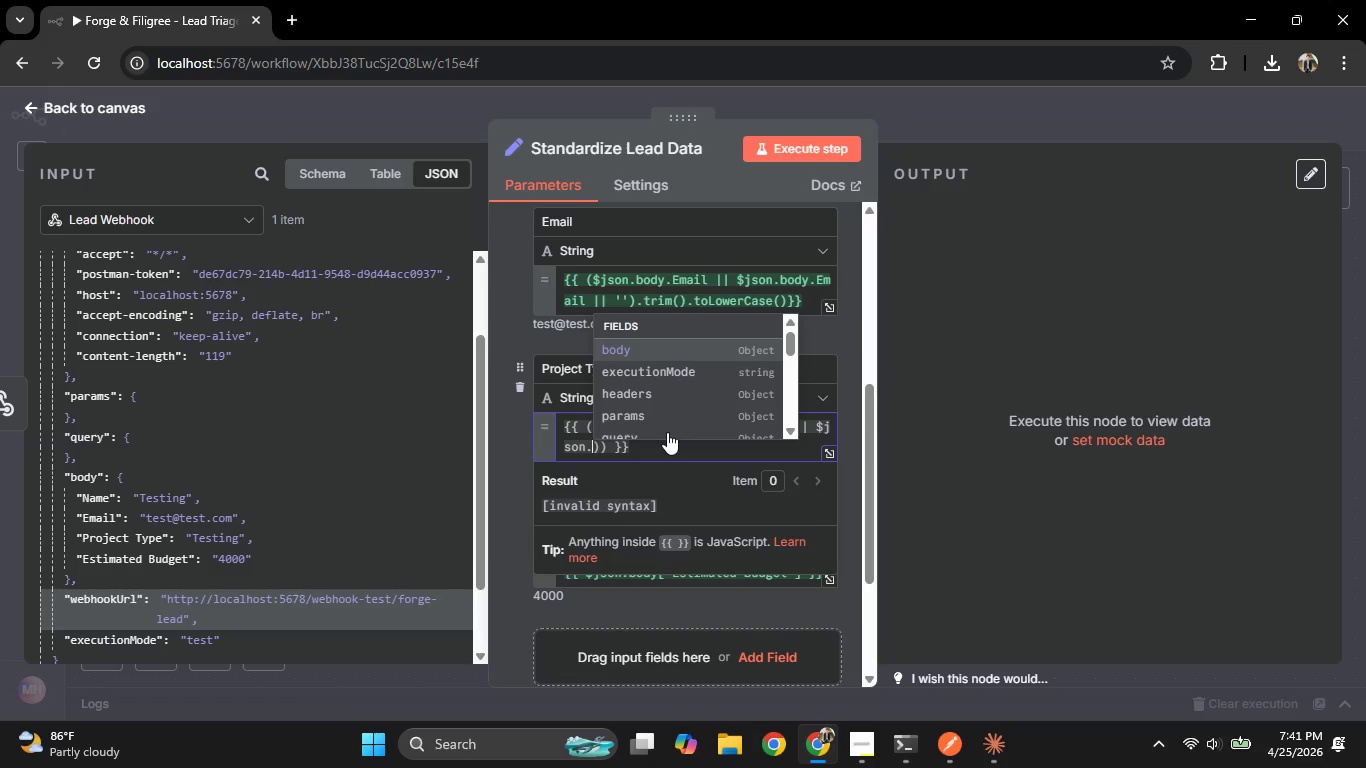 
key(Enter)
 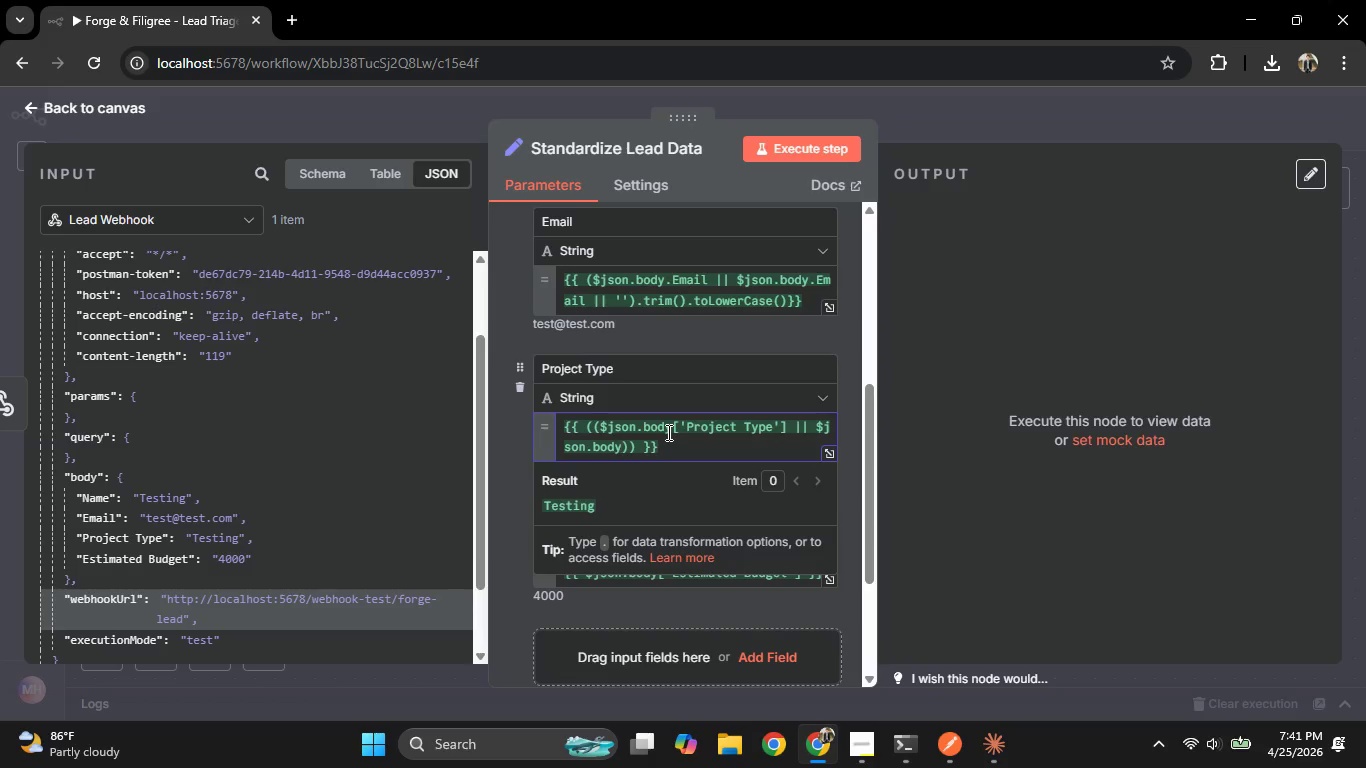 
key(Period)
 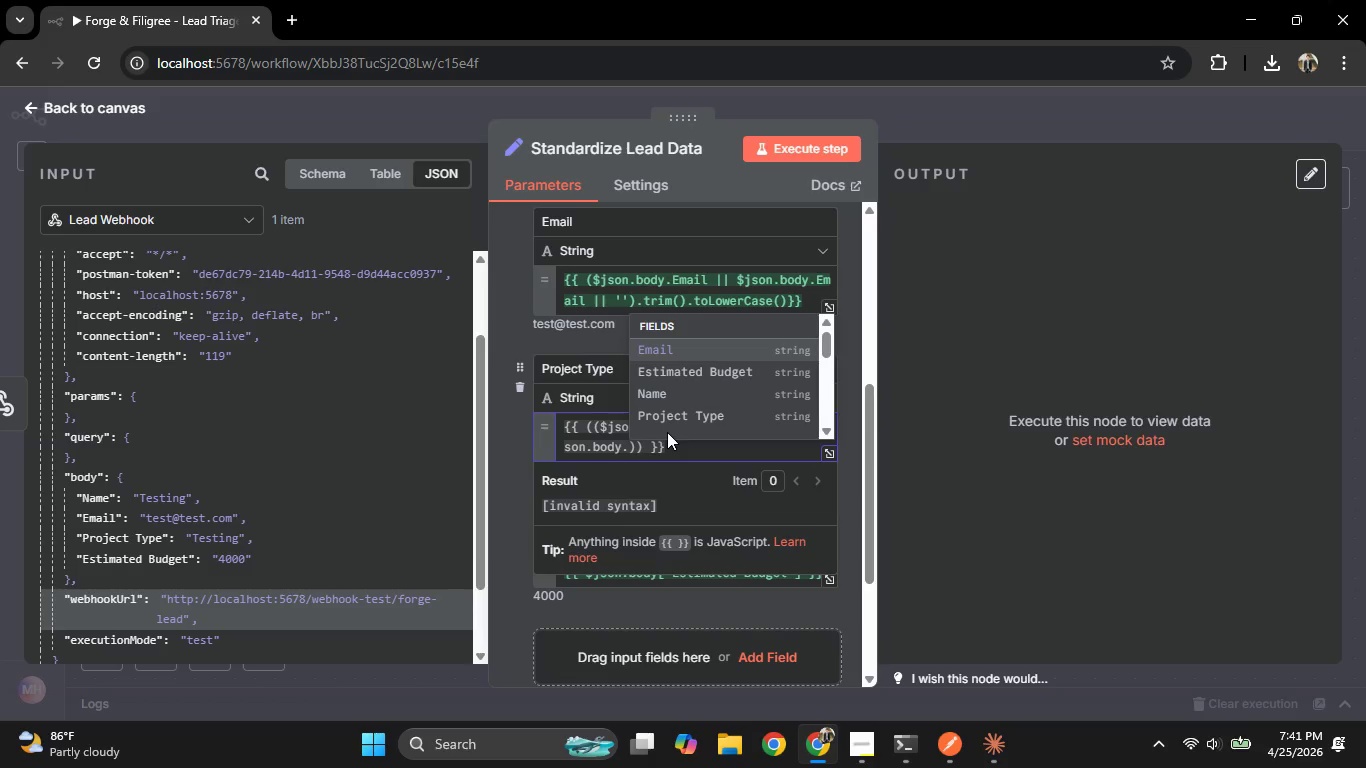 
key(ArrowDown)
 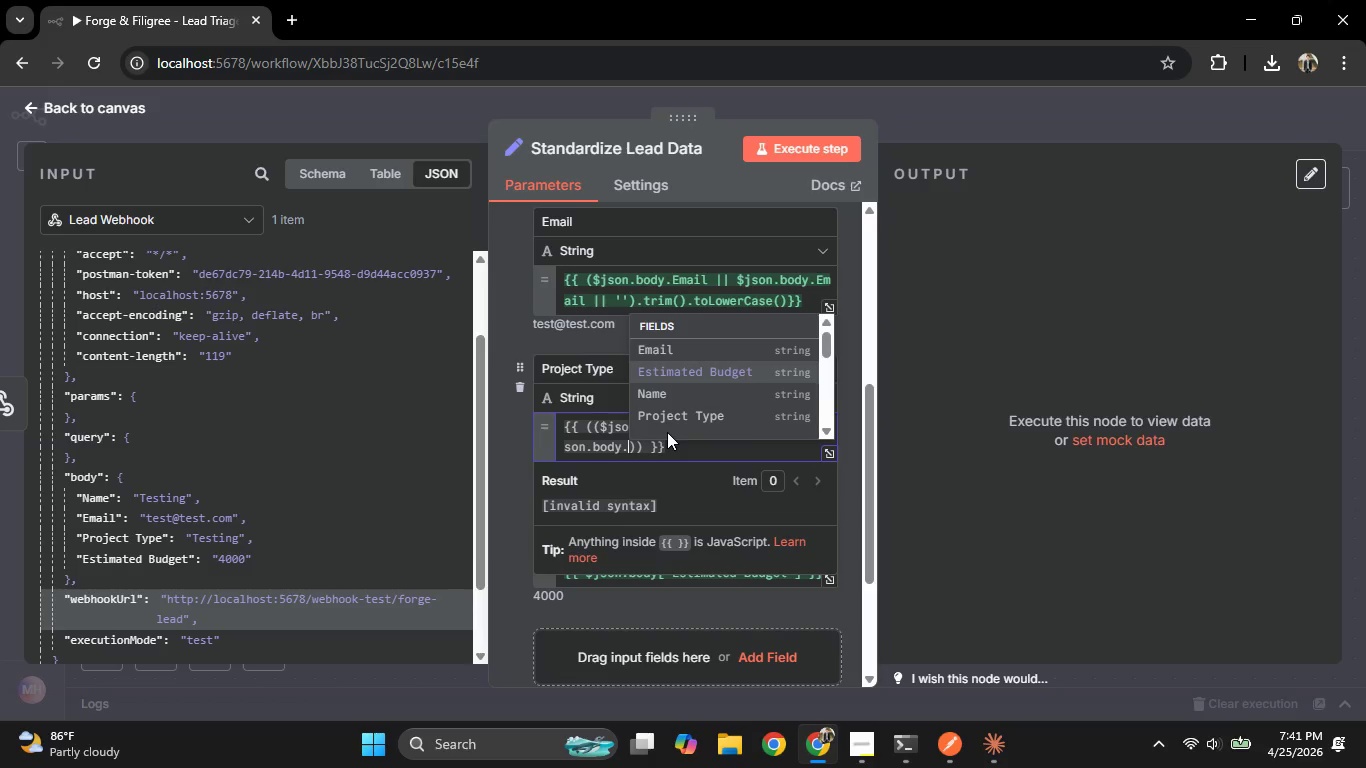 
key(ArrowDown)
 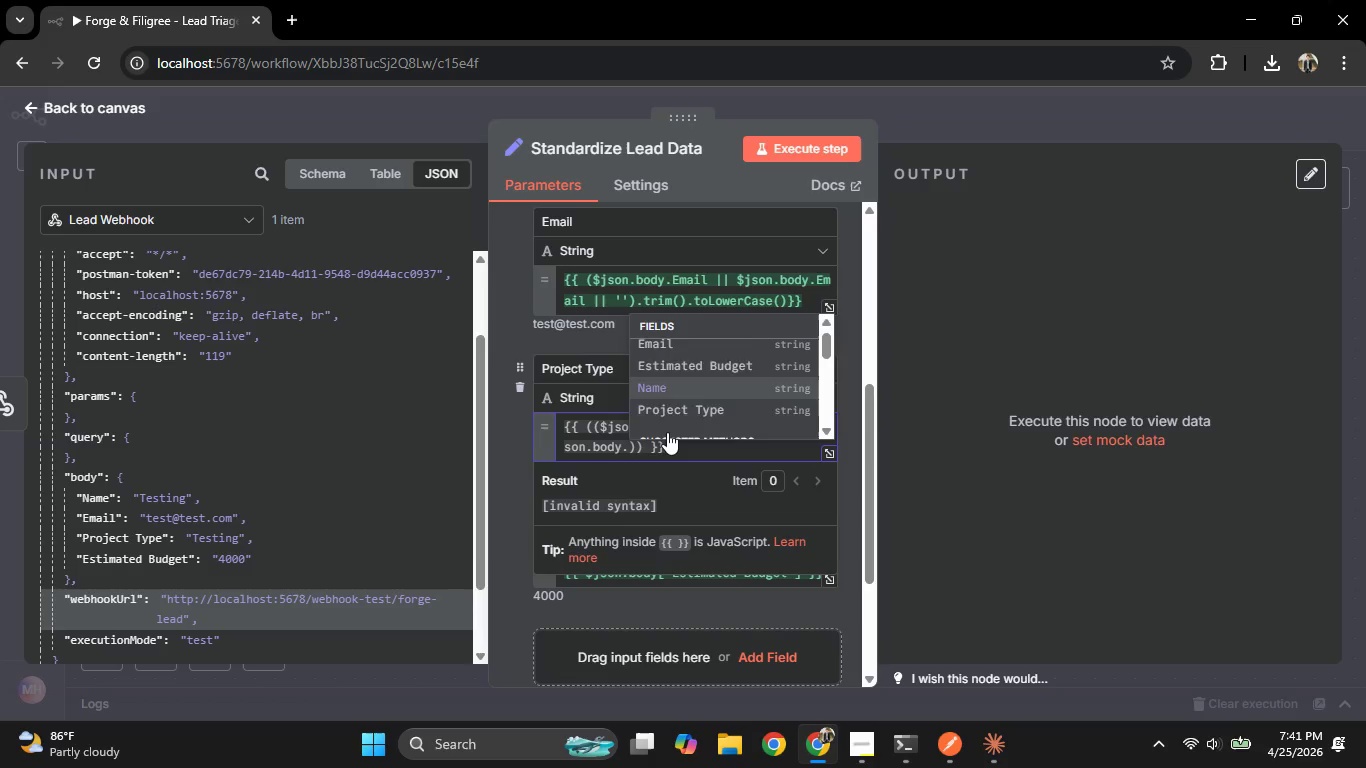 
key(ArrowDown)
 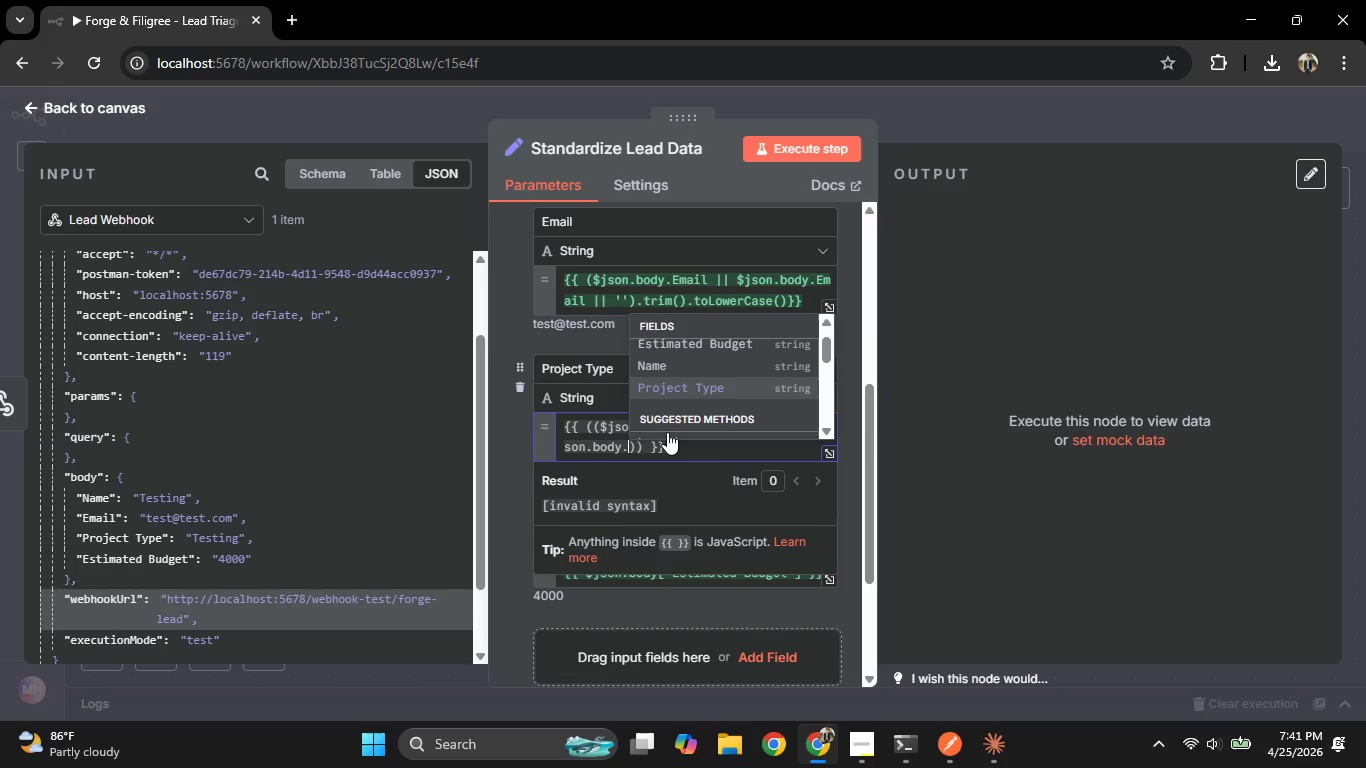 
key(Enter)
 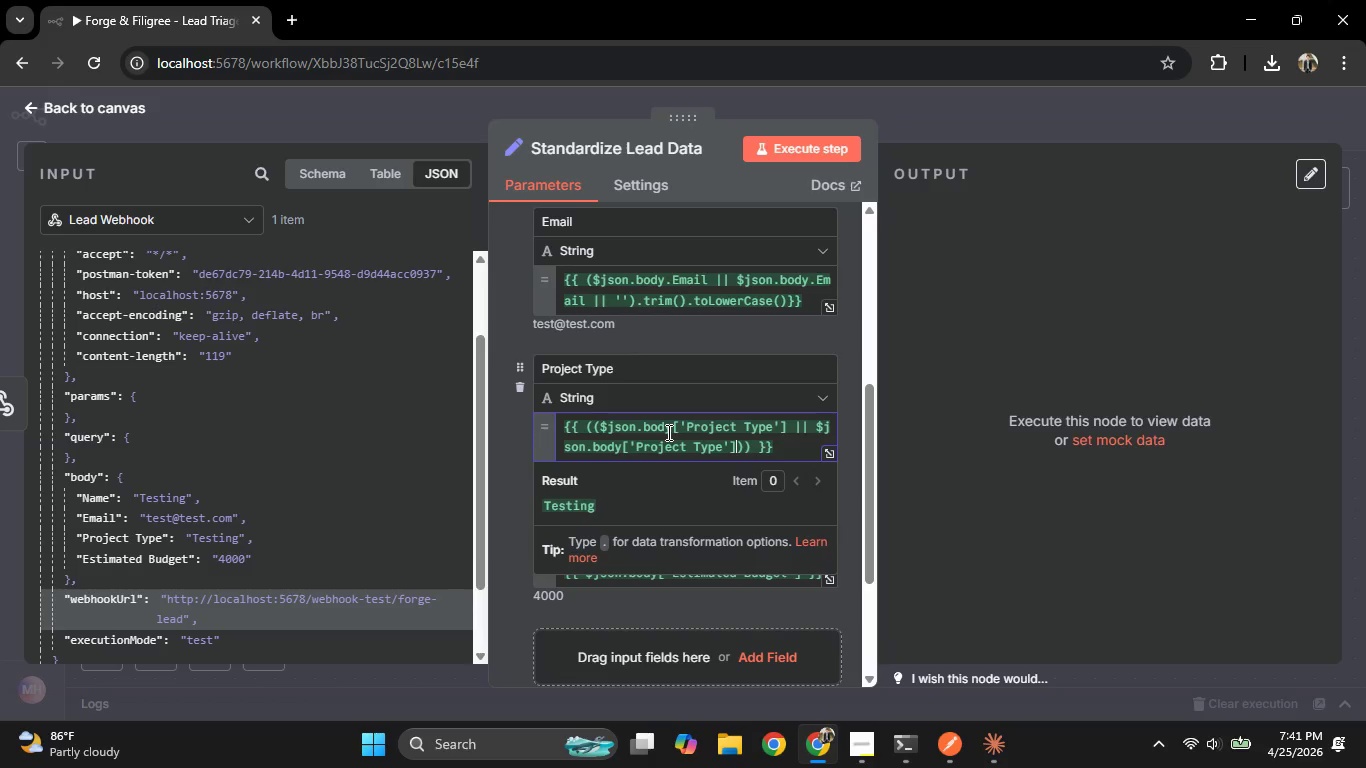 
wait(7.48)
 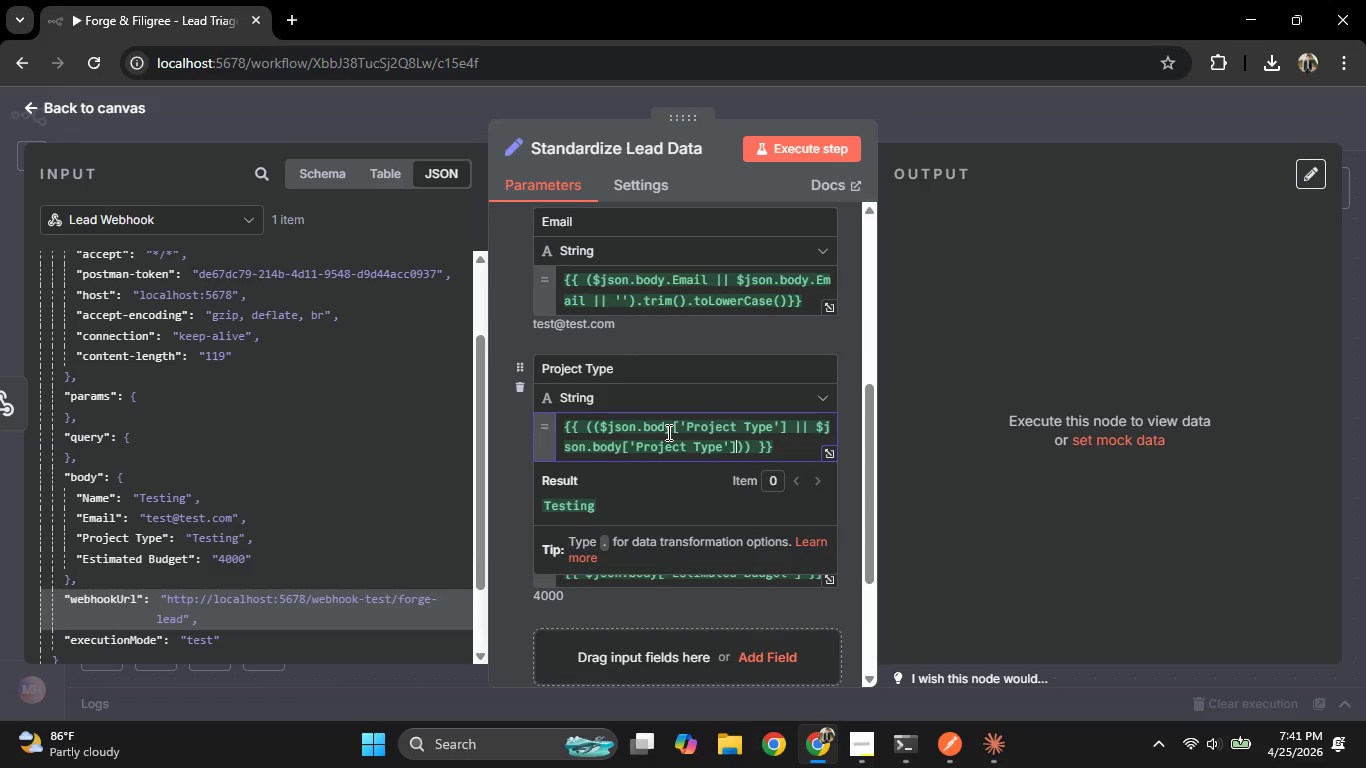 
hold_key(key=Backspace, duration=0.77)
 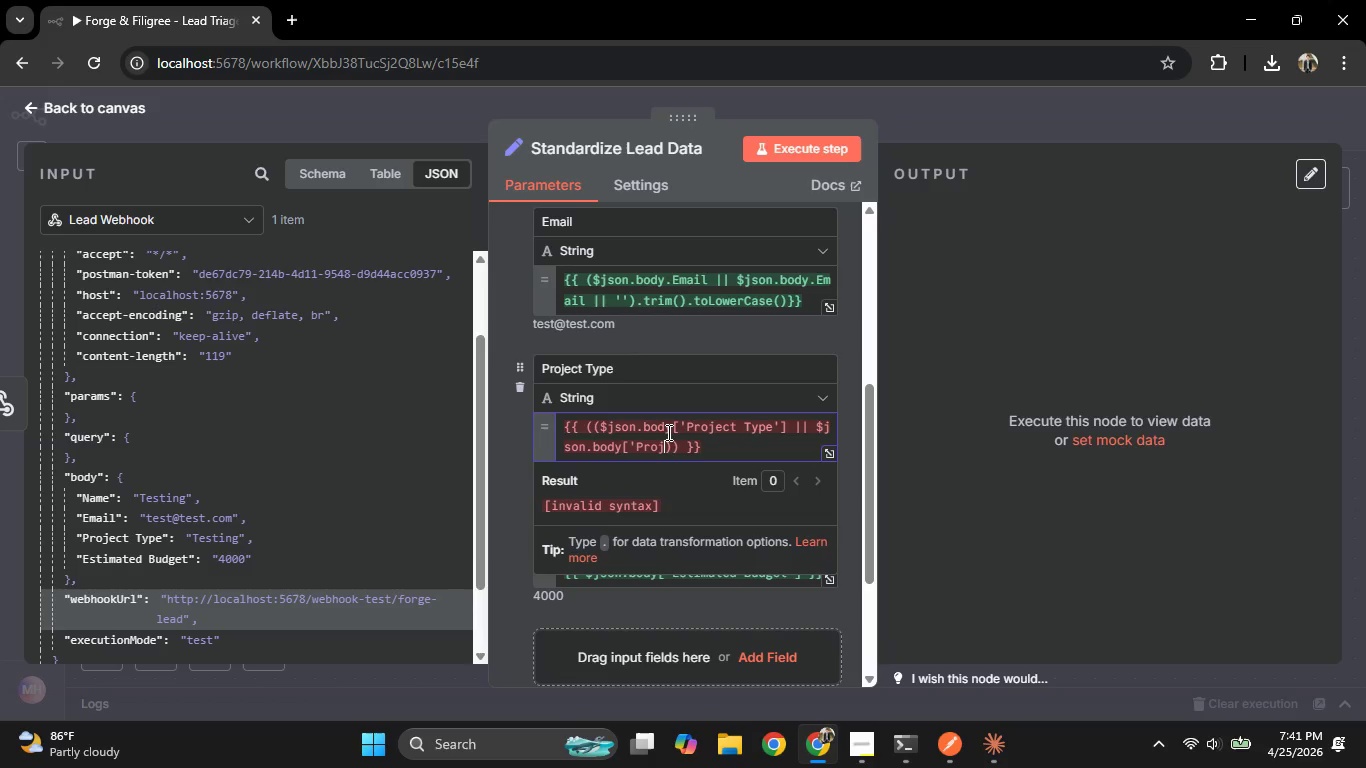 
key(Backspace)
key(Backspace)
key(Backspace)
key(Backspace)
key(Backspace)
key(Backspace)
key(Backspace)
type(.pr)
 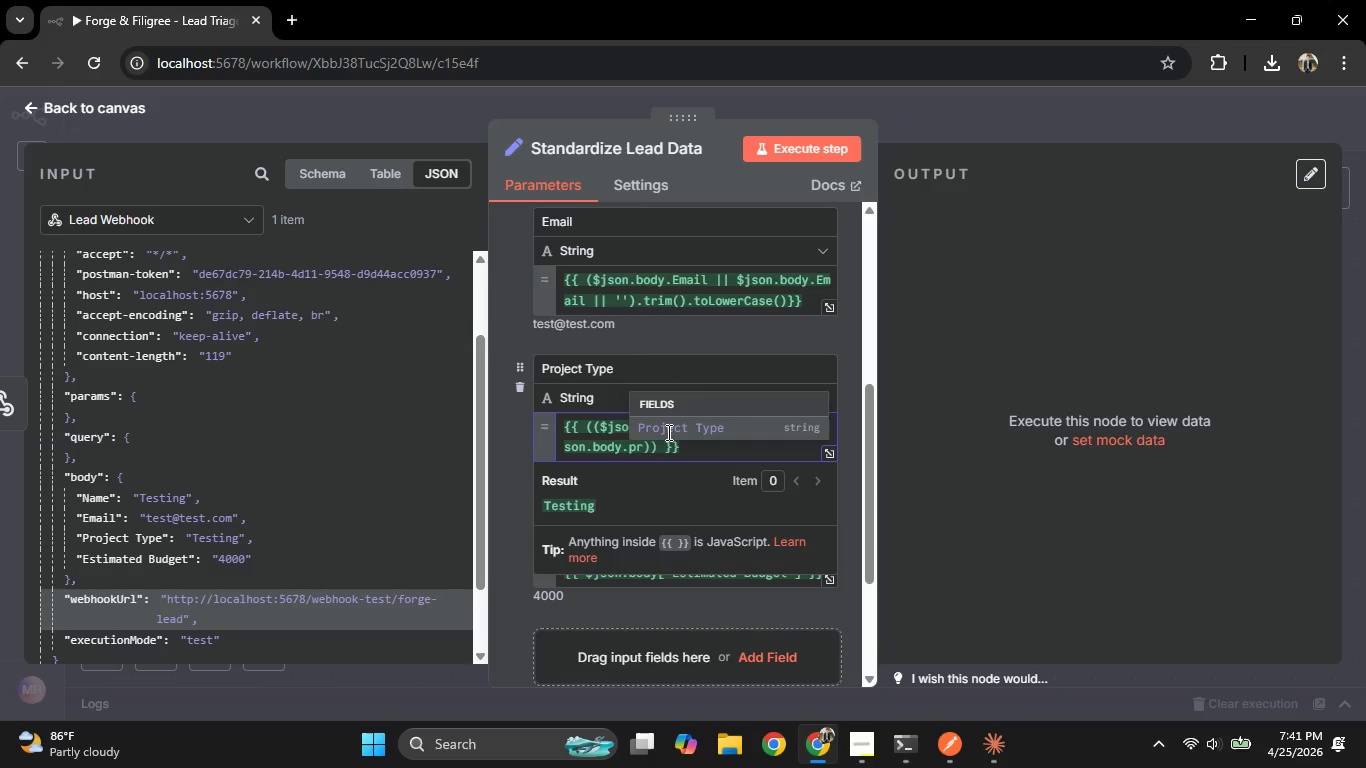 
key(Enter)
 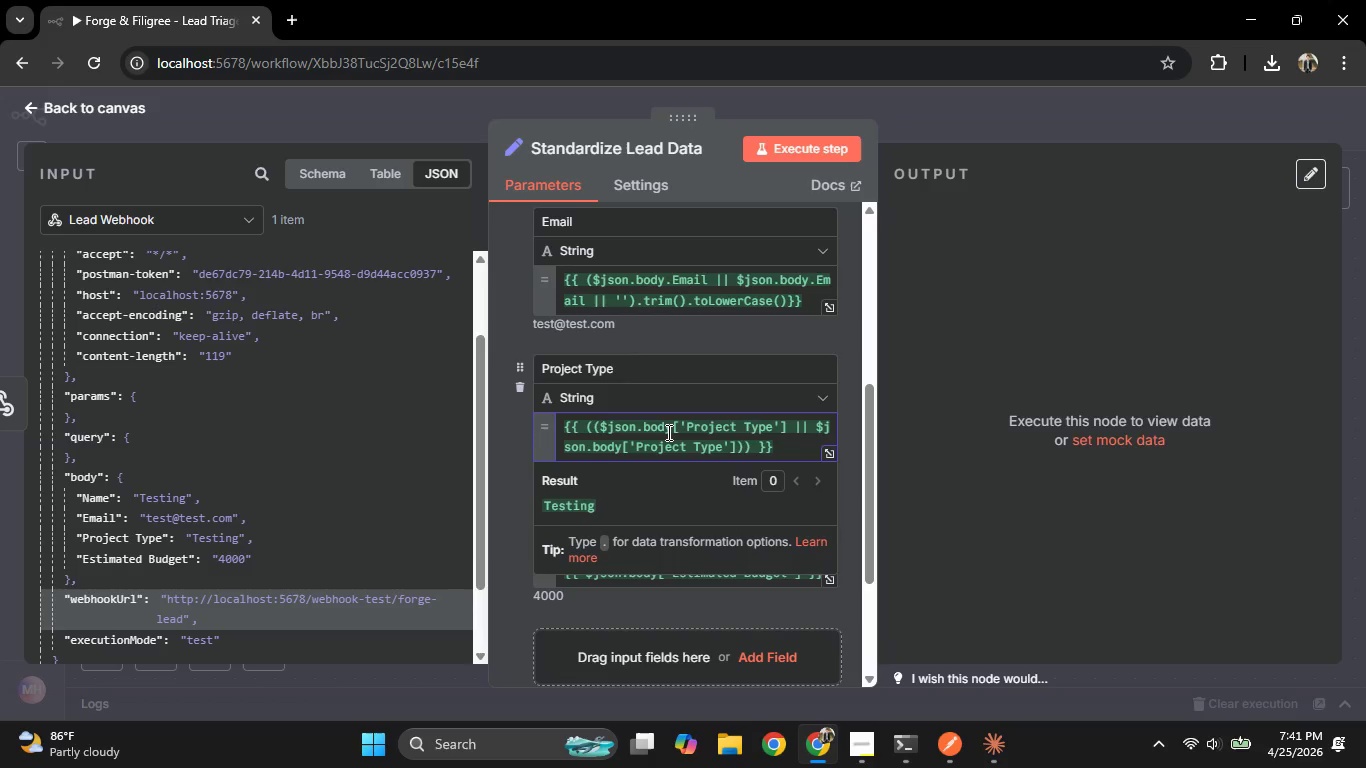 
key(Control+Z)
 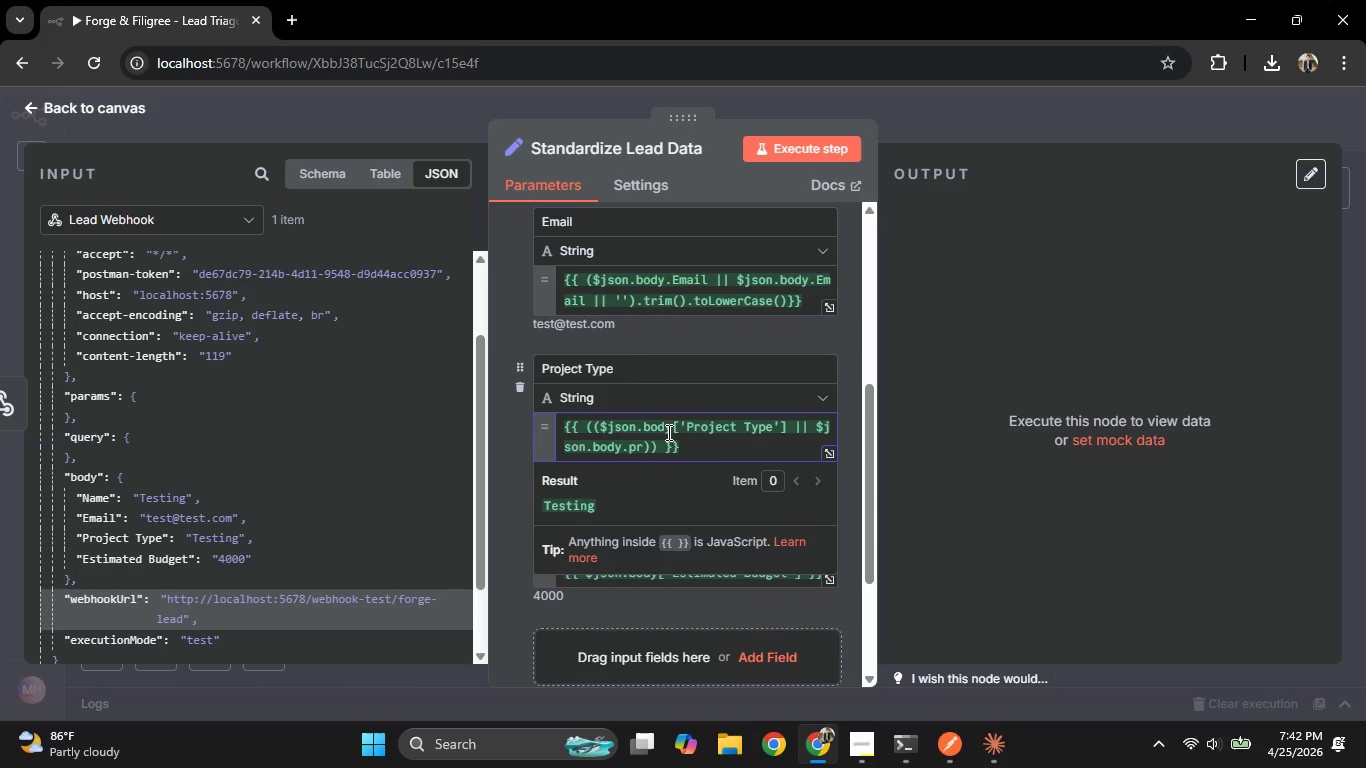 
wait(5.41)
 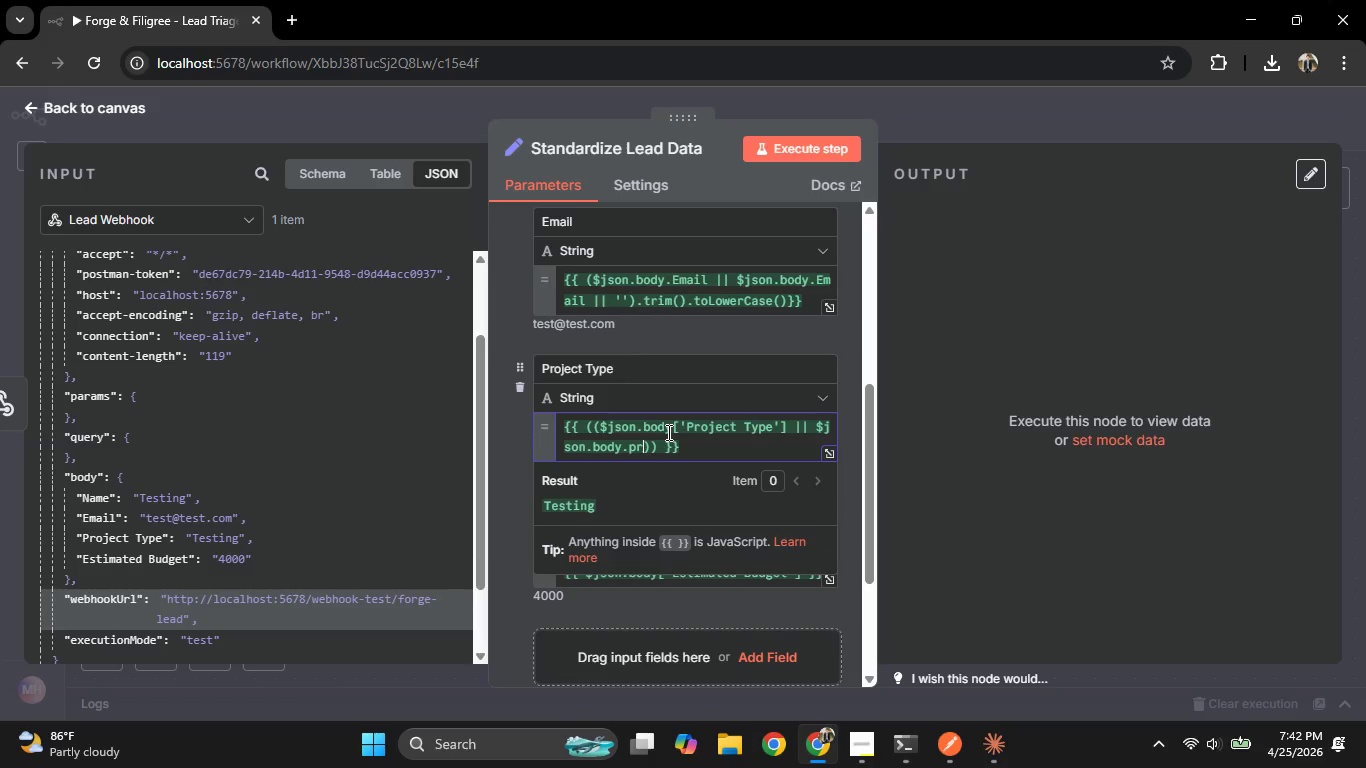 
key(Backspace)
key(Backspace)
type(Project)
 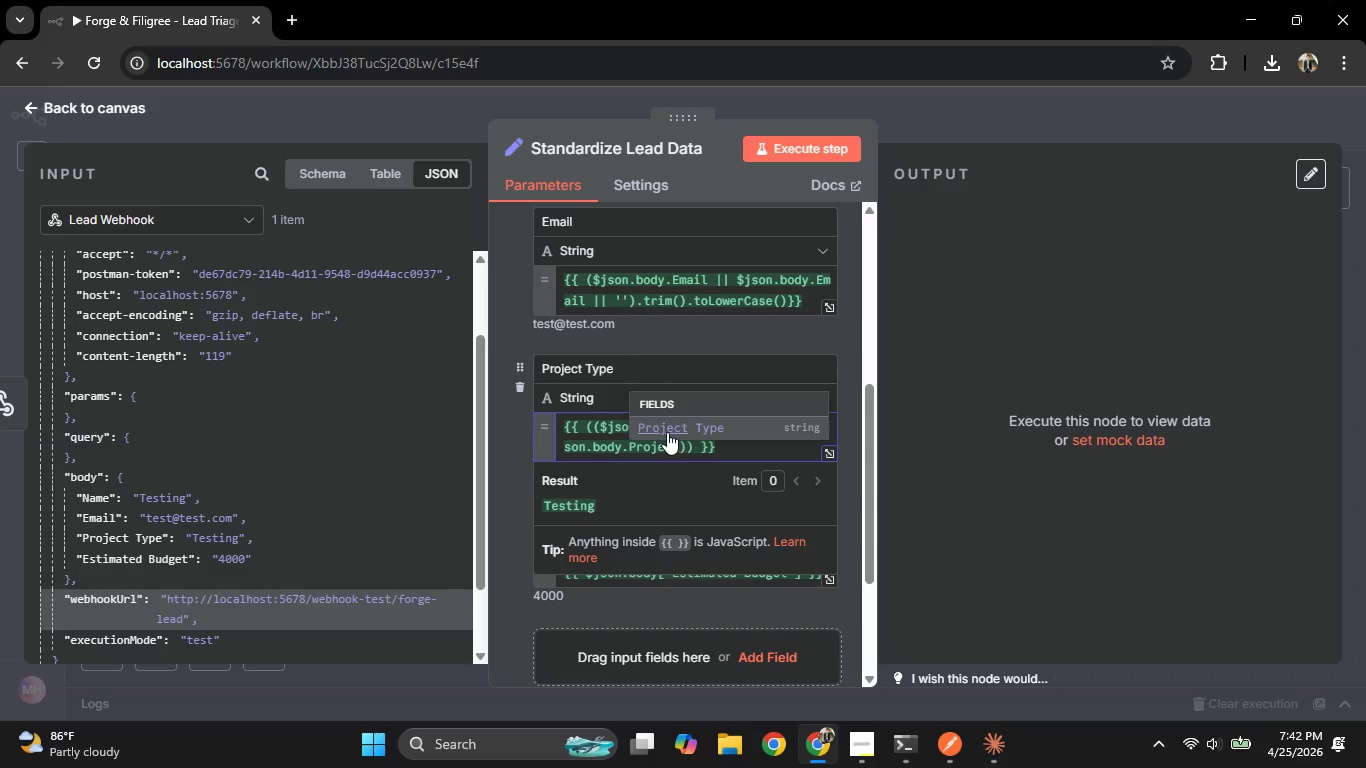 
type(Type)
 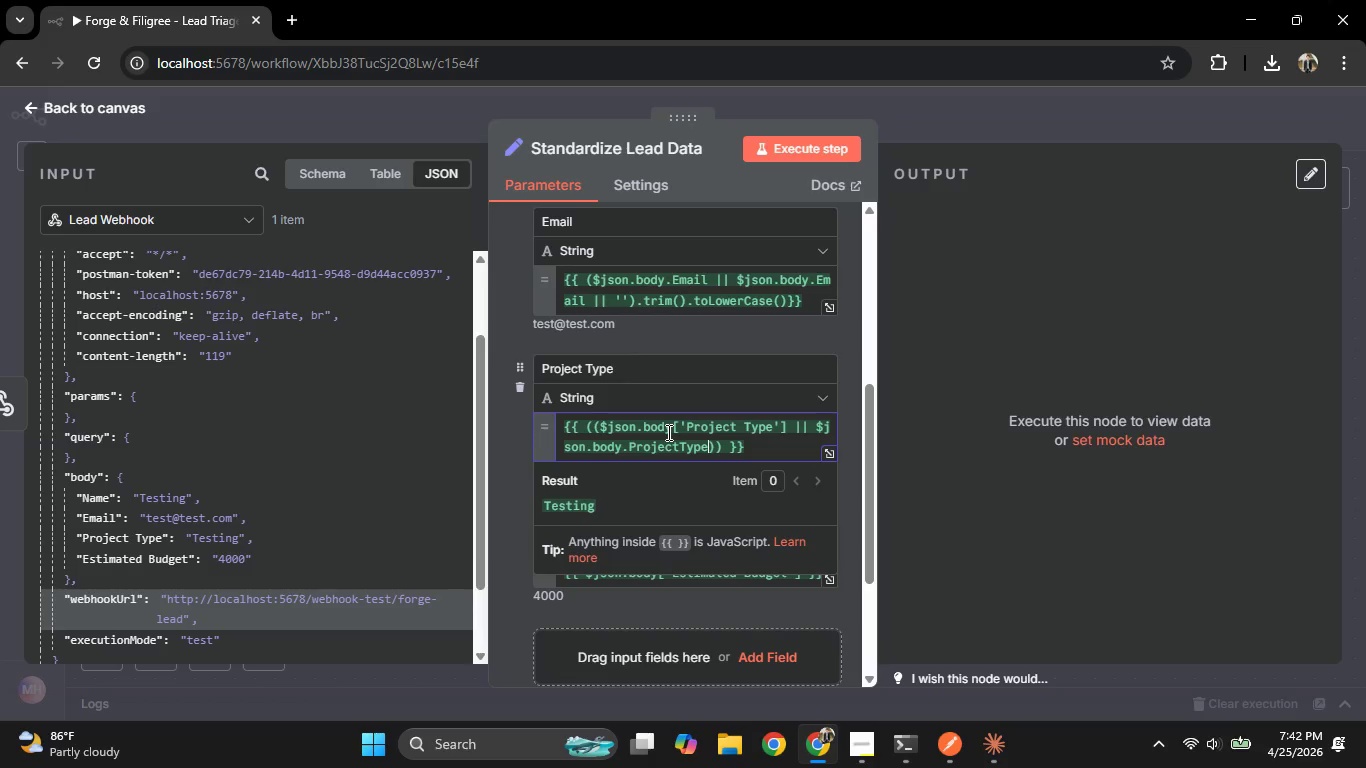 
key(ArrowRight)
 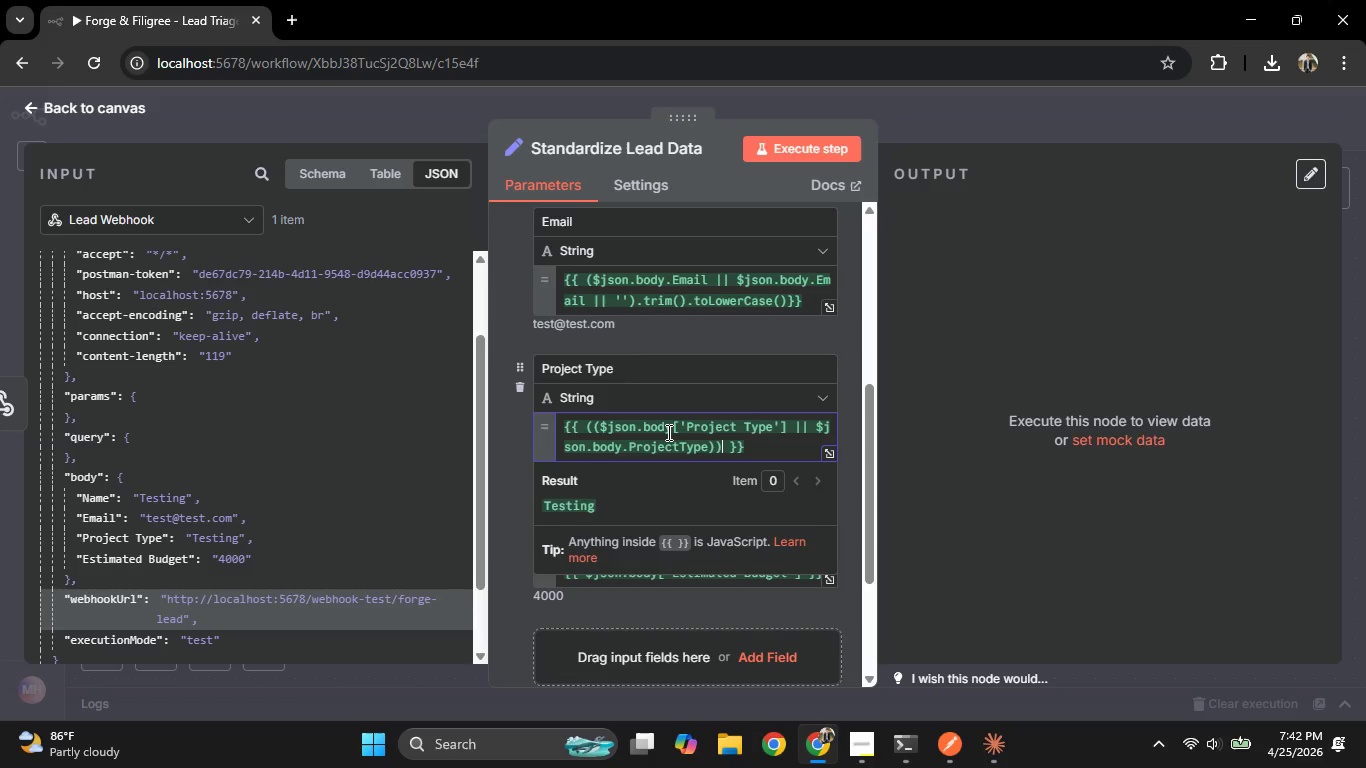 
key(ArrowRight)
 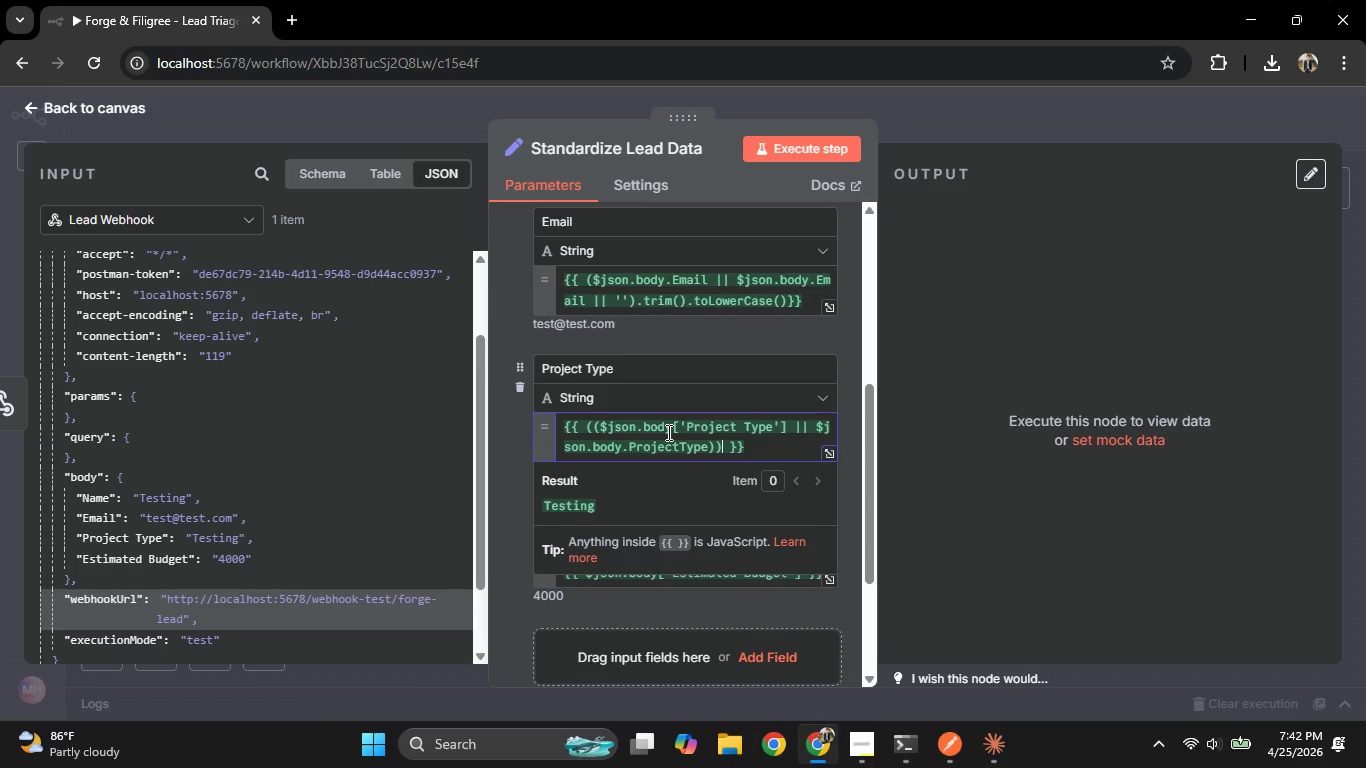 
key(Space)
 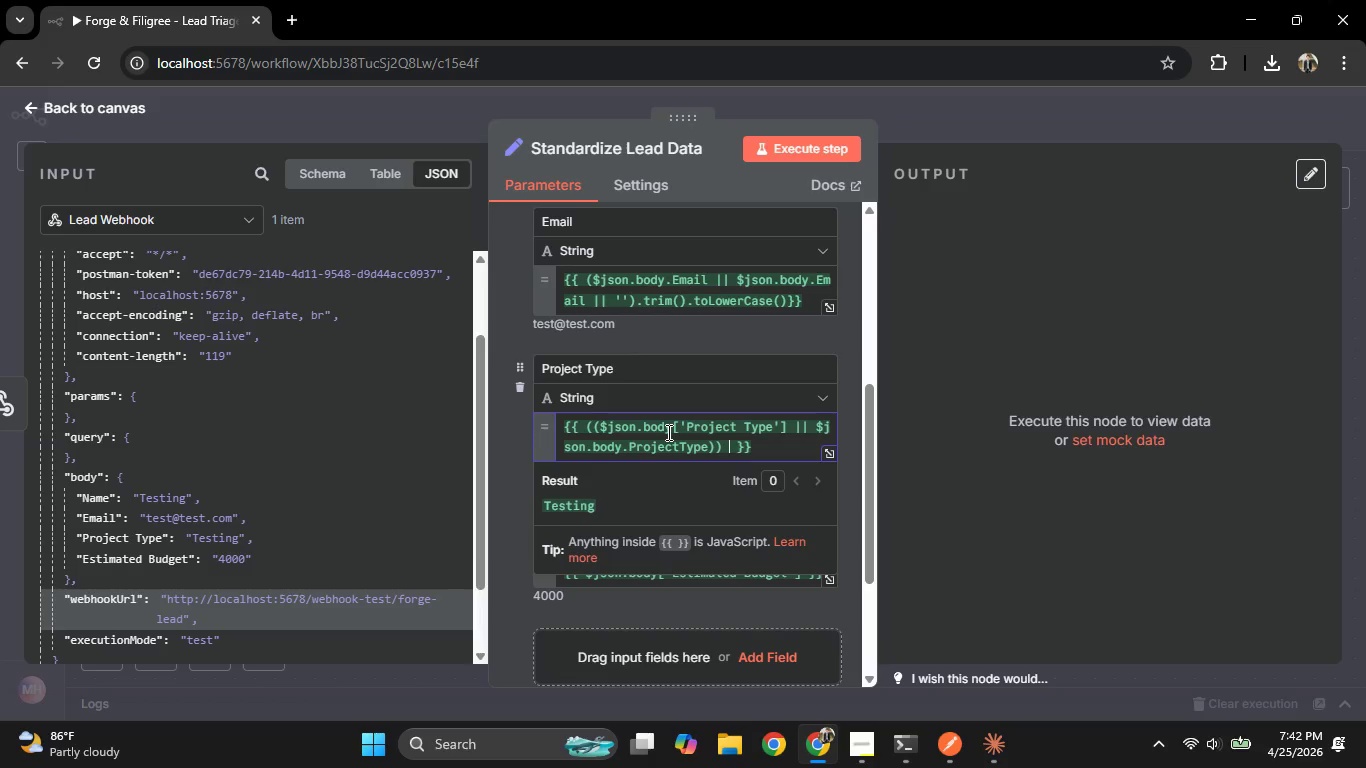 
key(Shift+Backslash)
 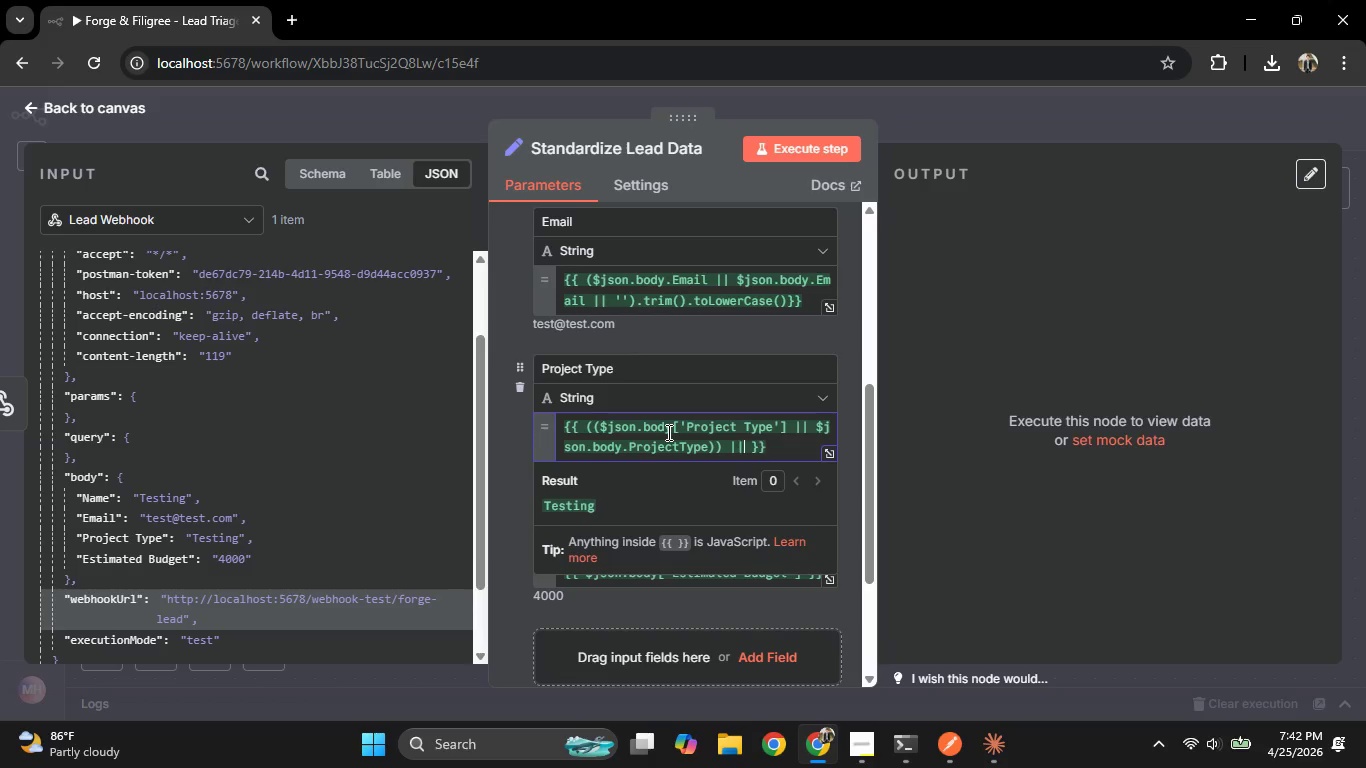 
key(Shift+Backslash)
 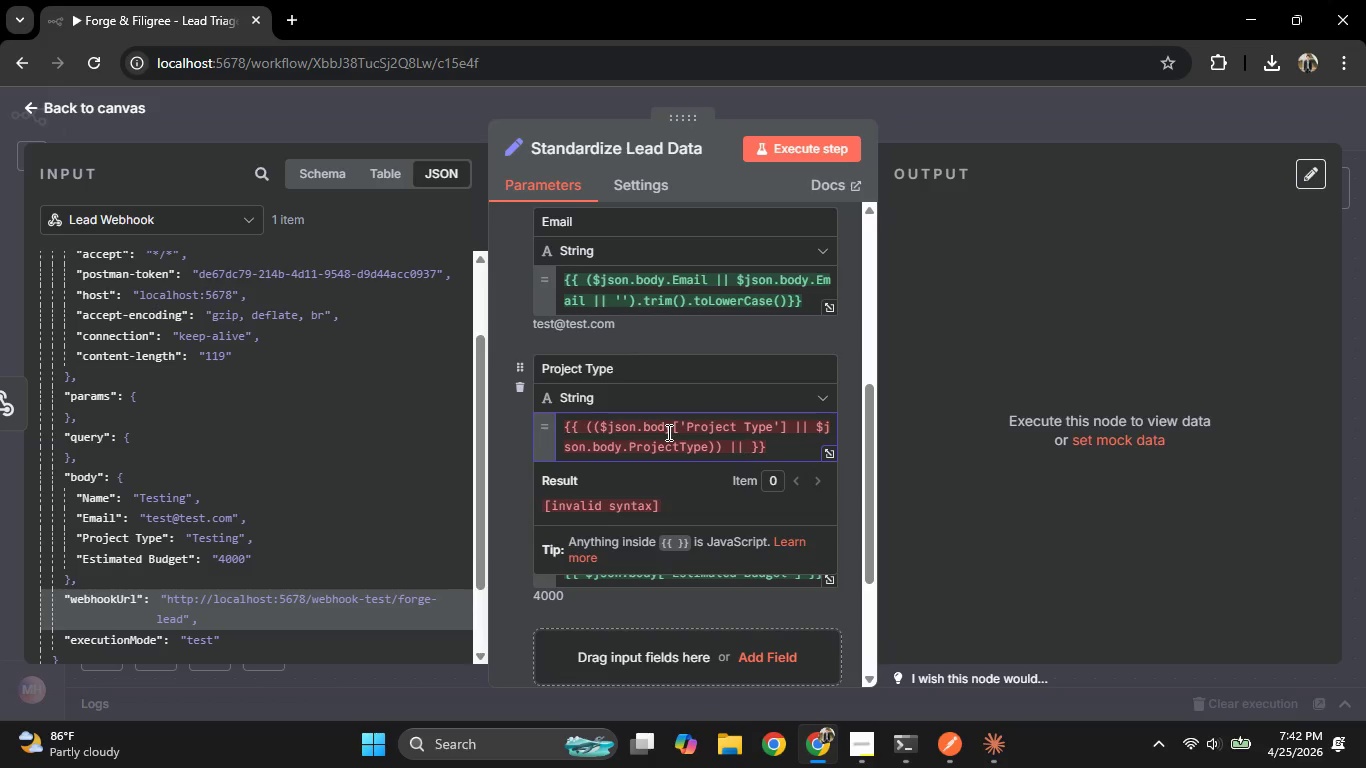 
key(Space)
 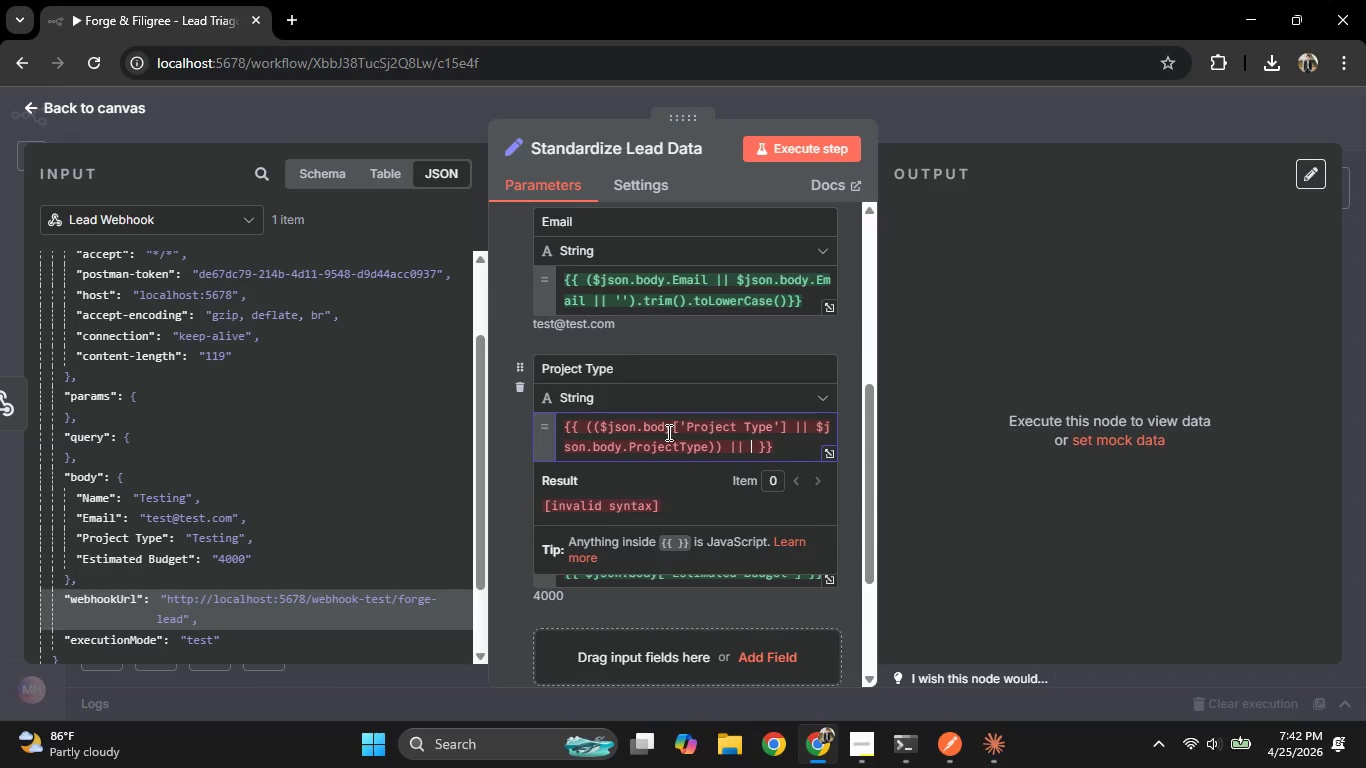 
key(Quote)
 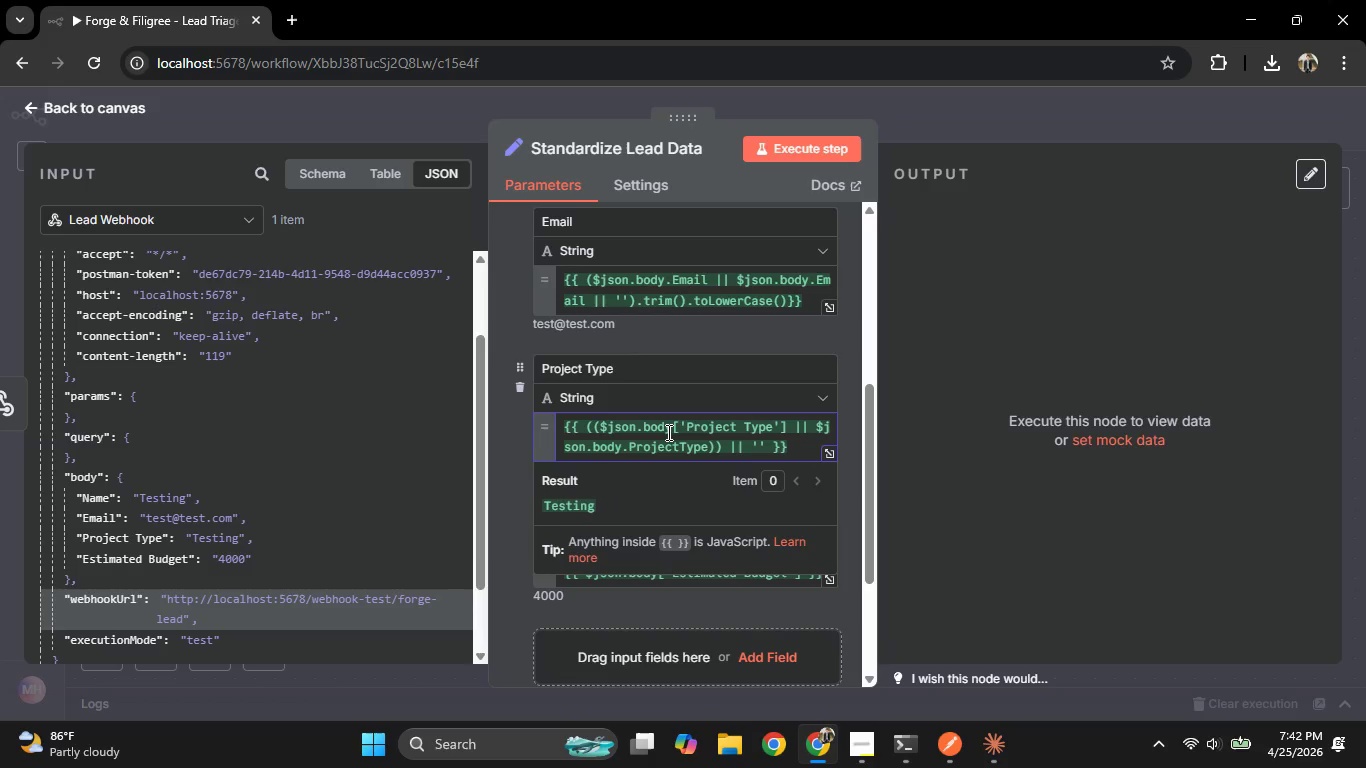 
wait(5.12)
 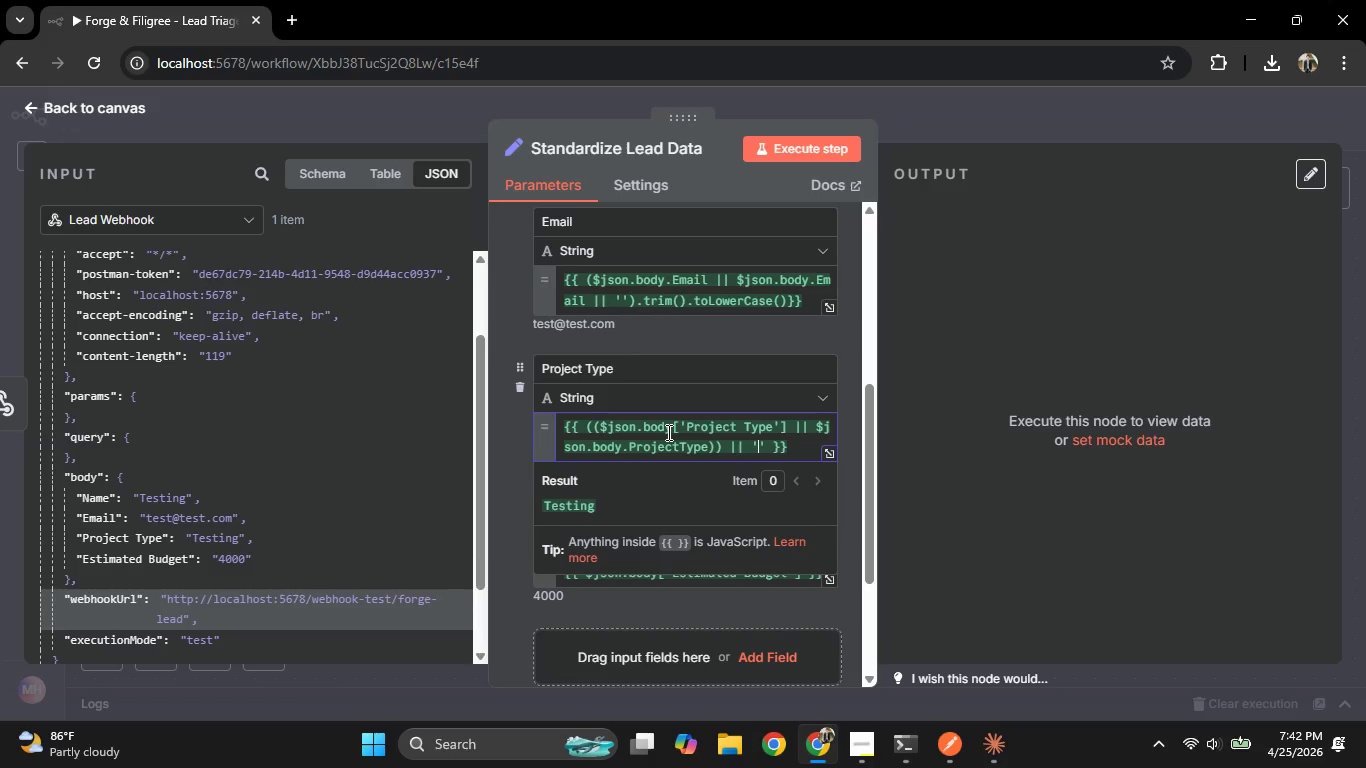 
key(ArrowRight)
 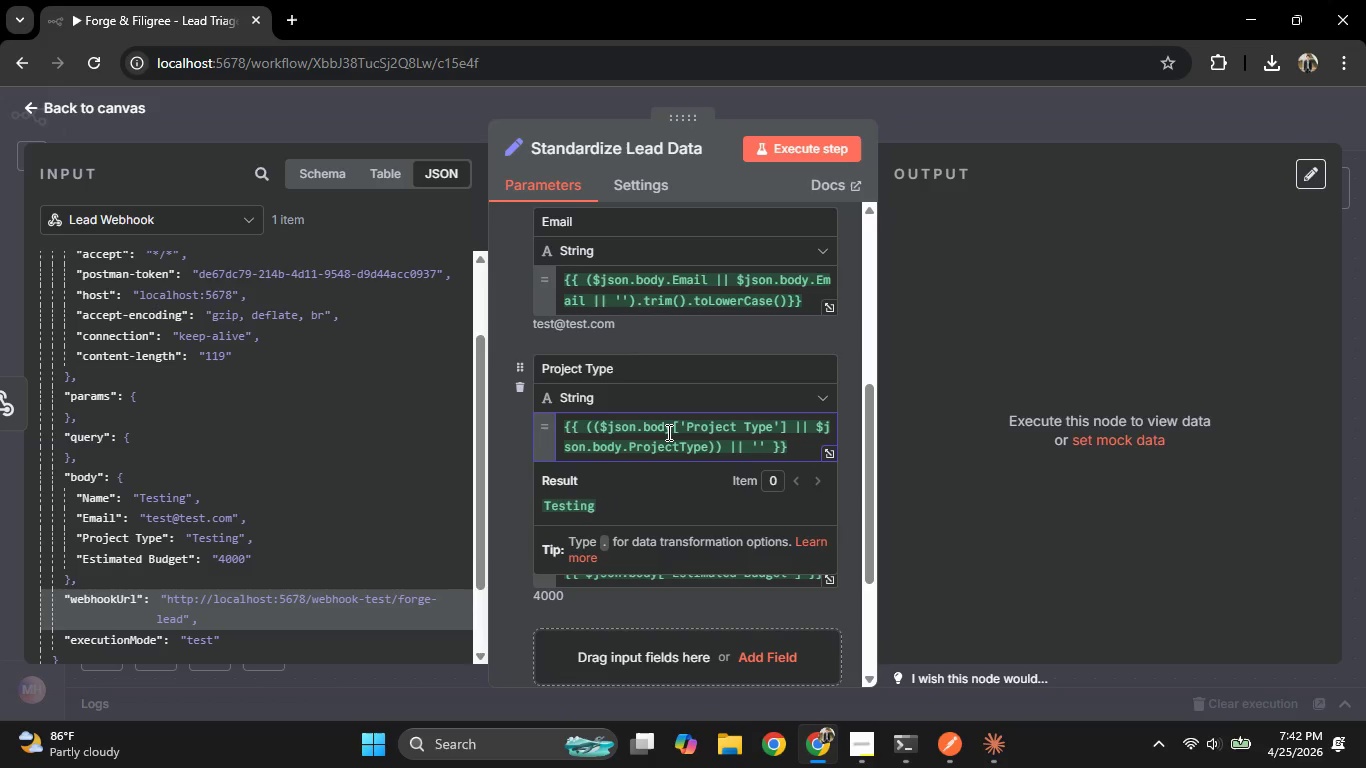 
key(Shift+0)
 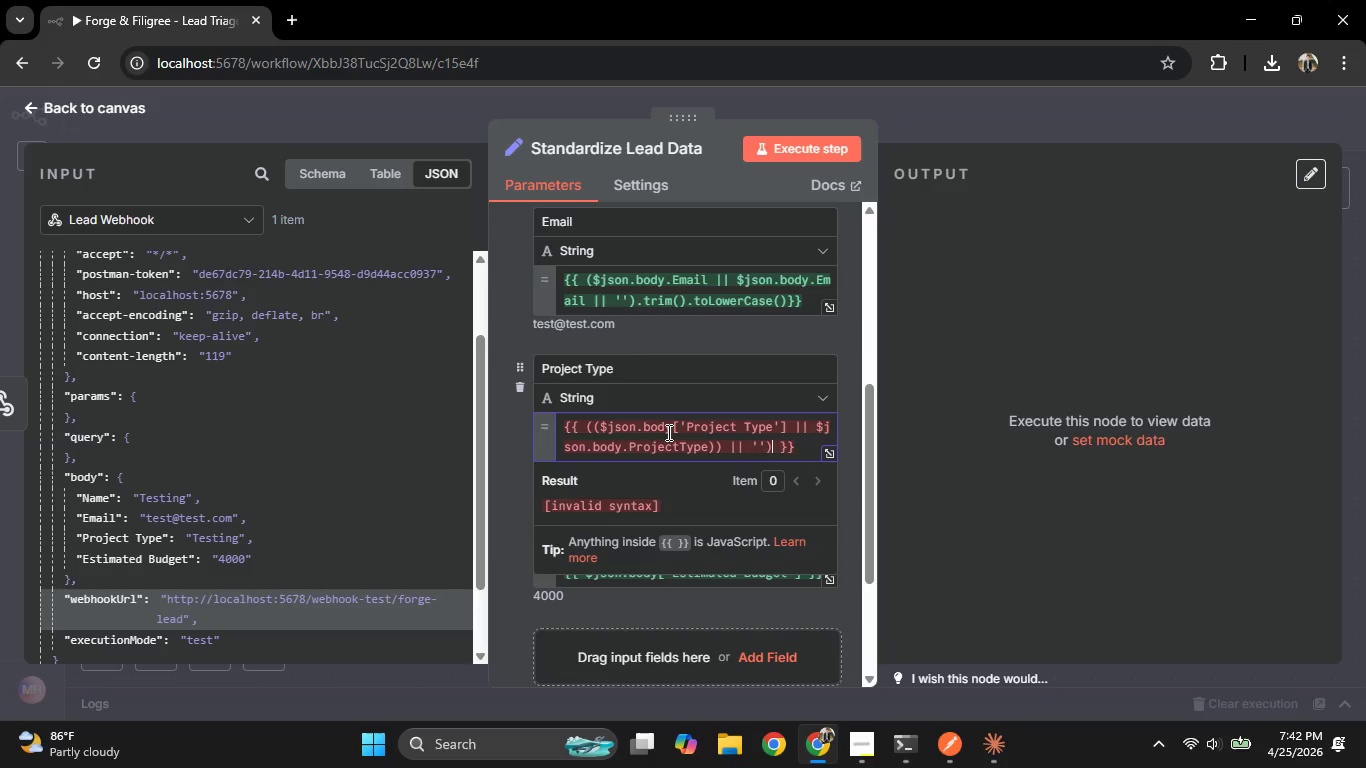 
key(Period)
 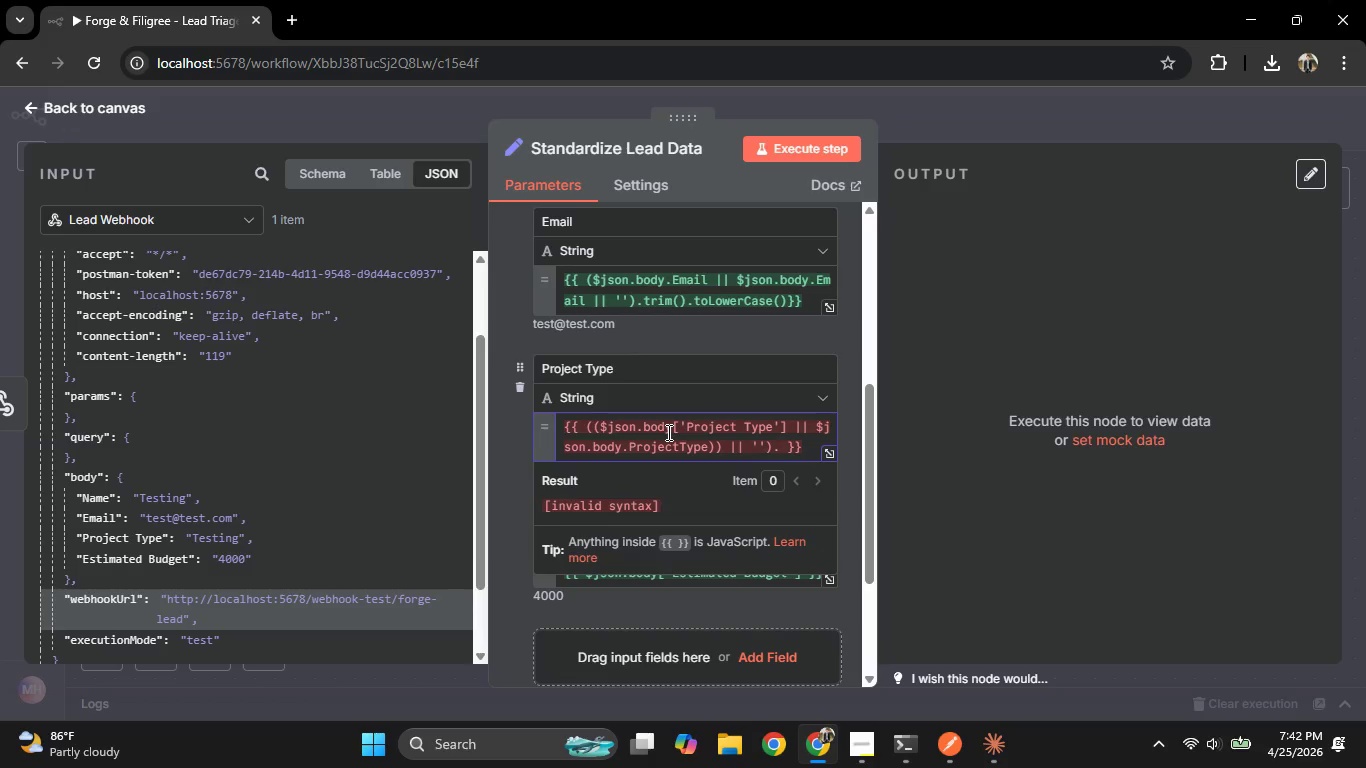 
key(Backspace)
 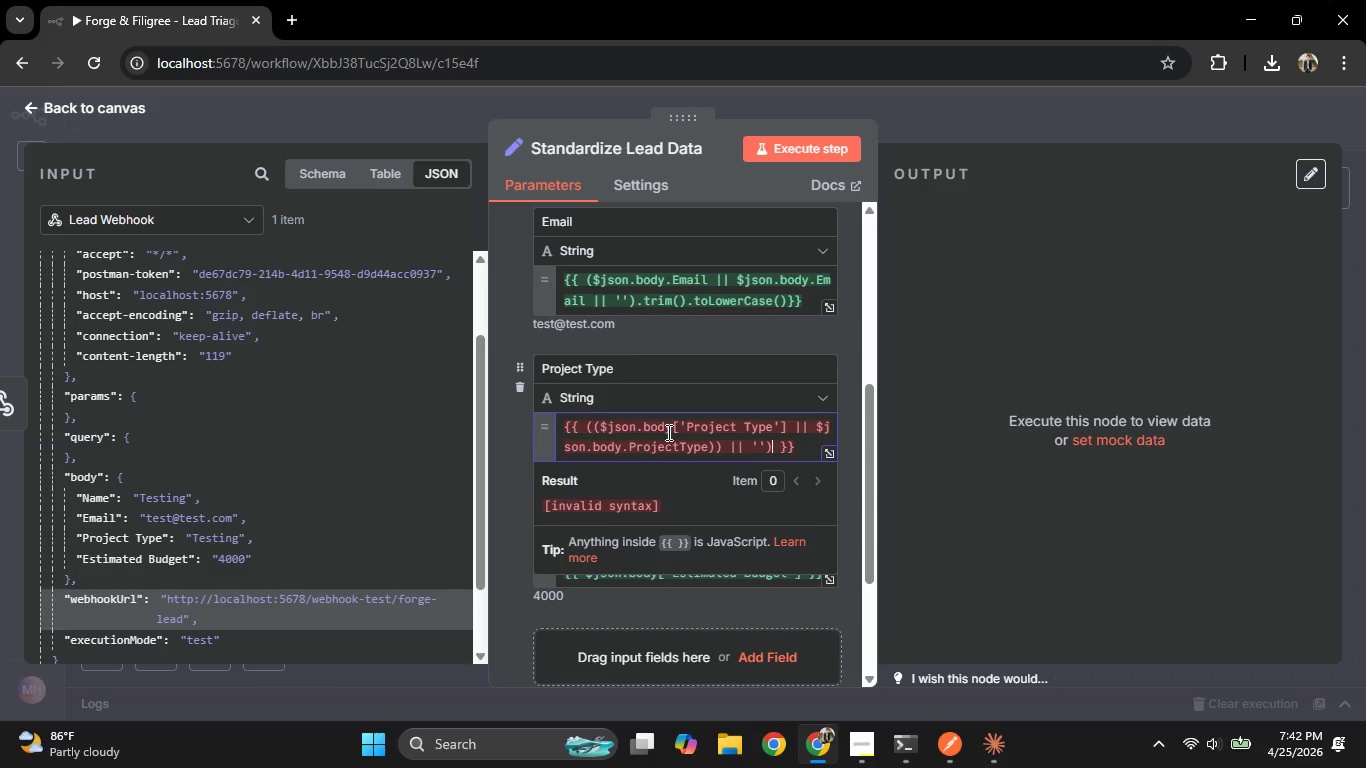 
key(Backspace)
 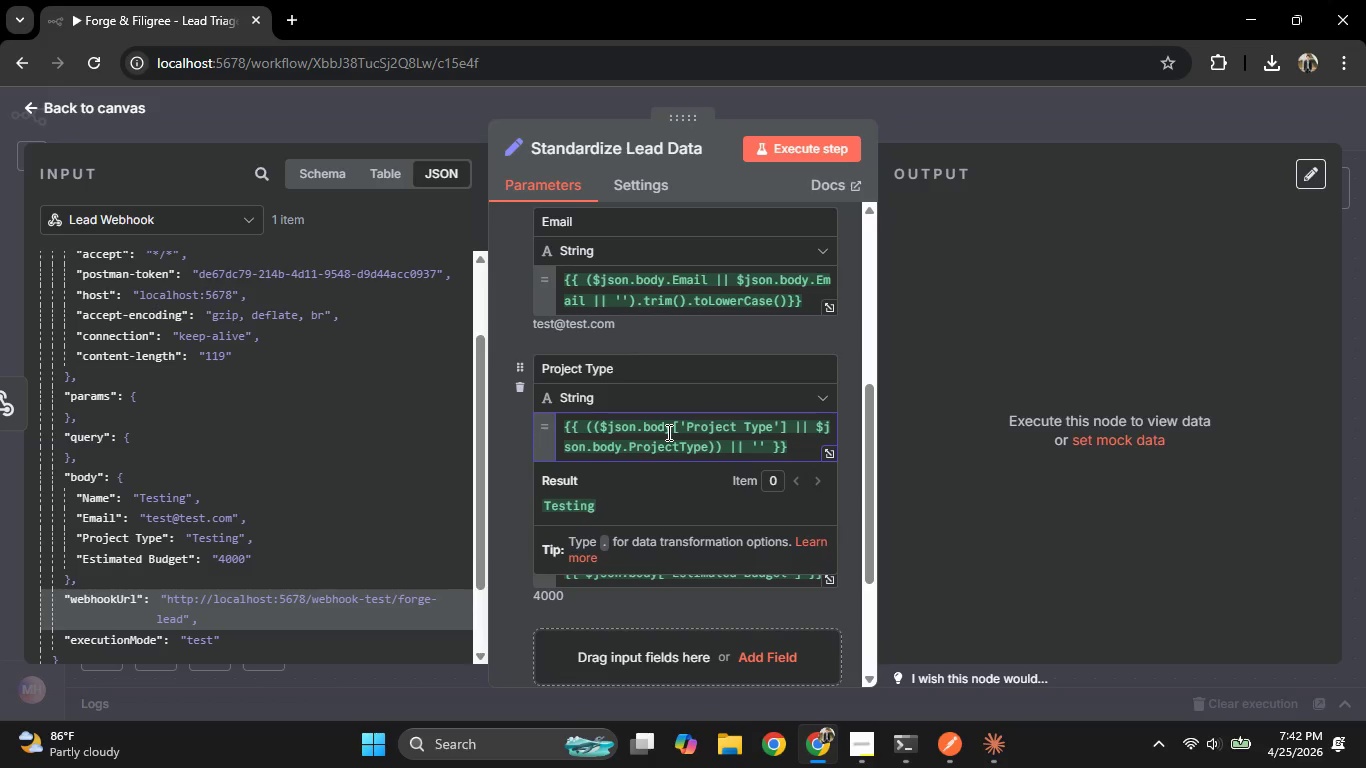 
wait(32.2)
 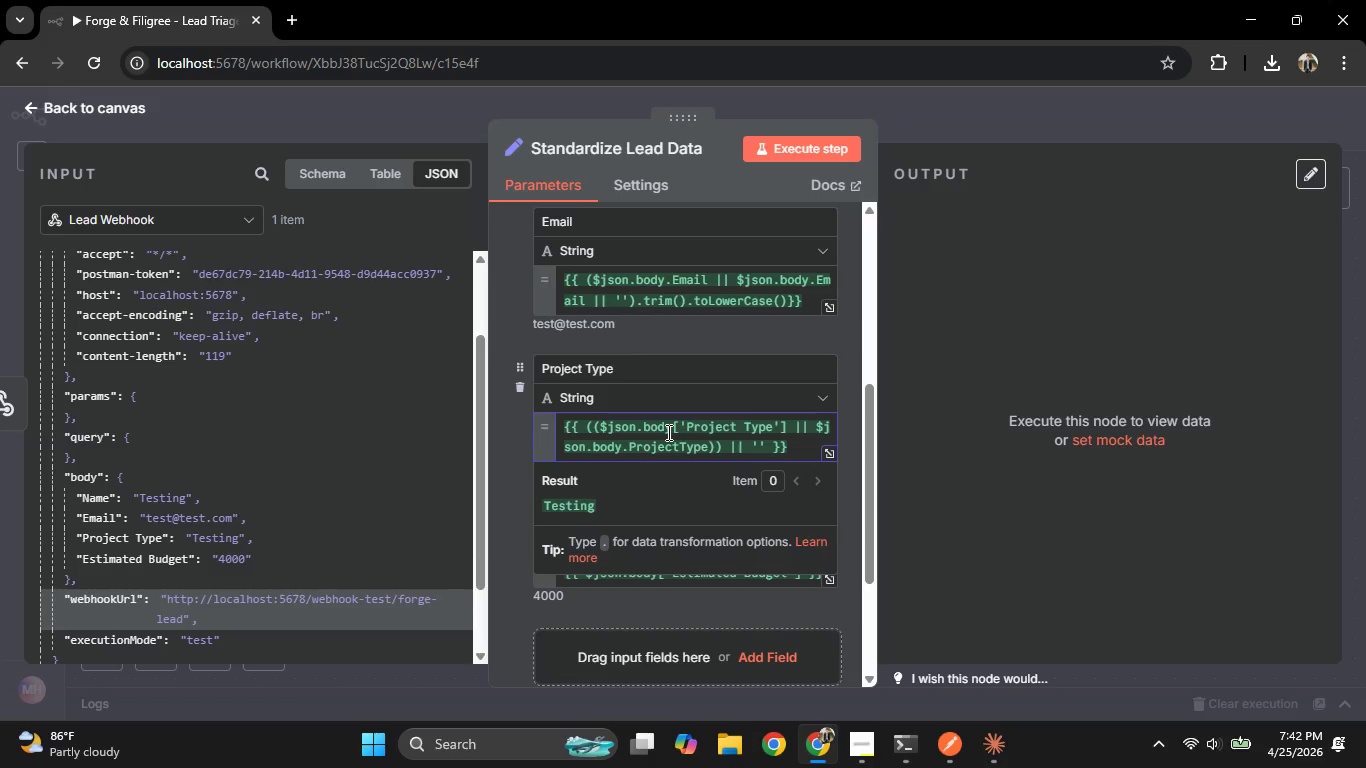 
left_click([684, 348])
 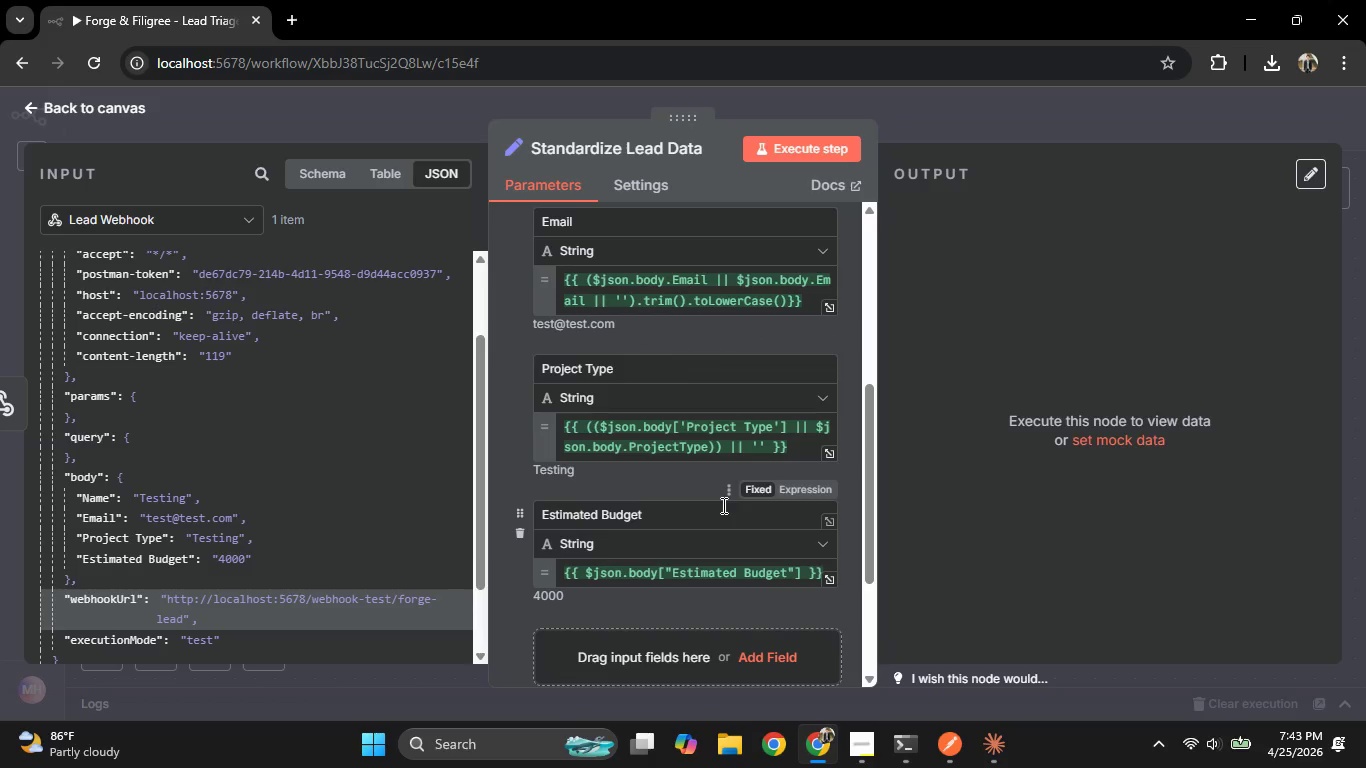 
scroll: coordinate [722, 505], scroll_direction: down, amount: 1.0
 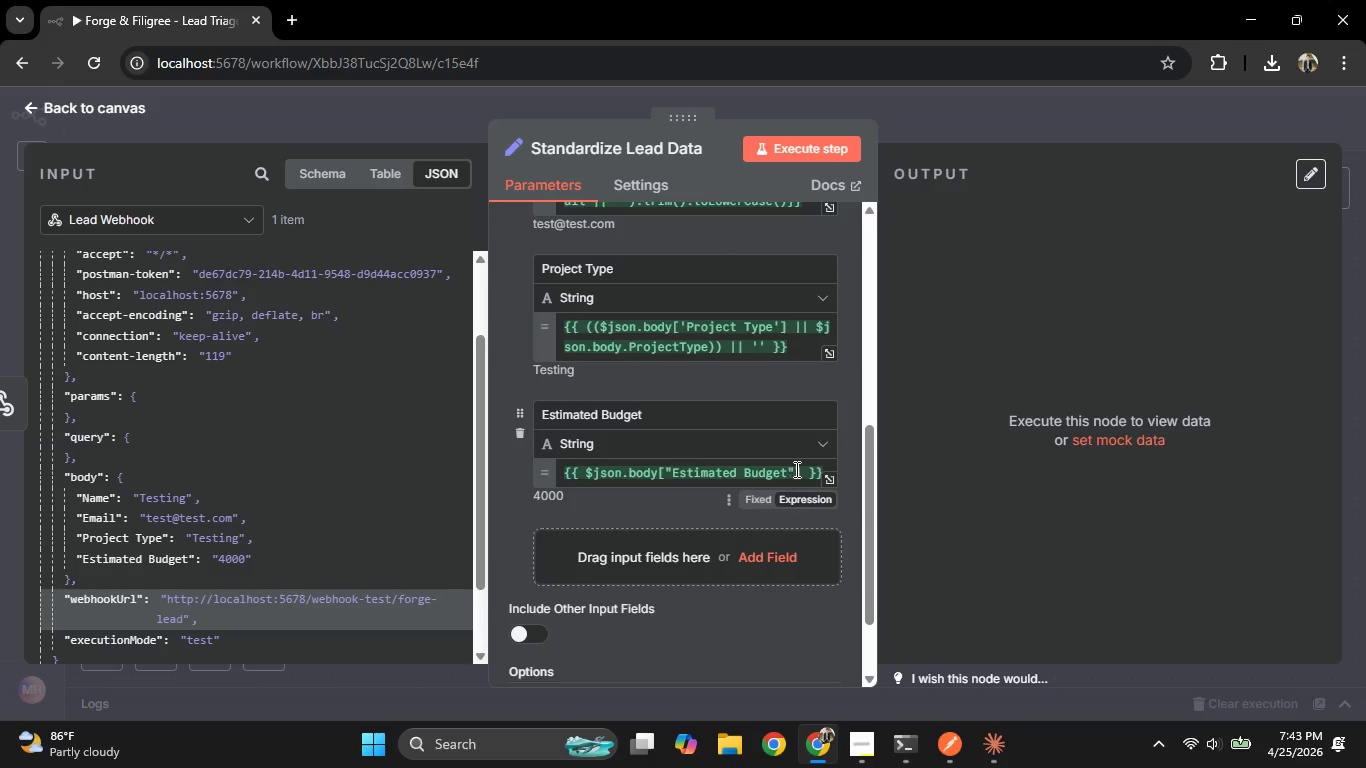 
left_click([797, 469])
 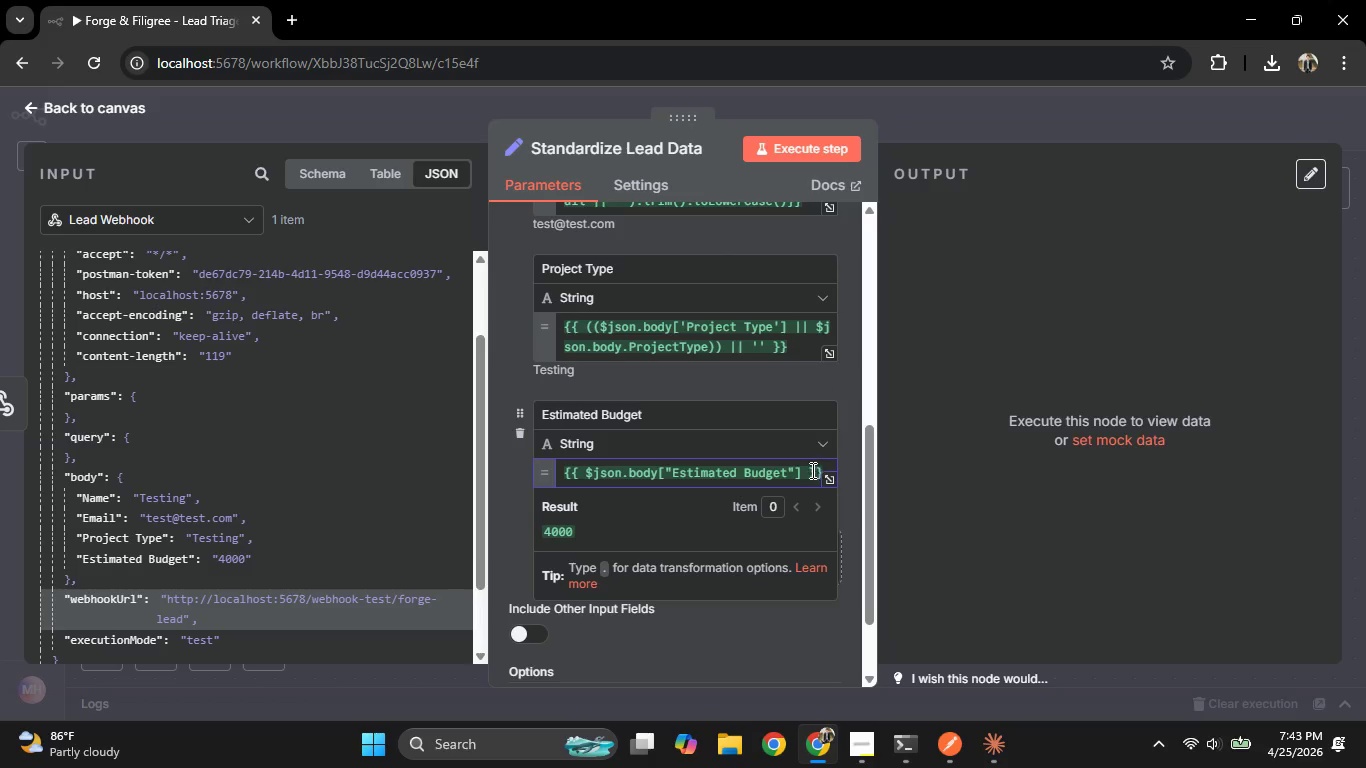 
left_click([806, 470])
 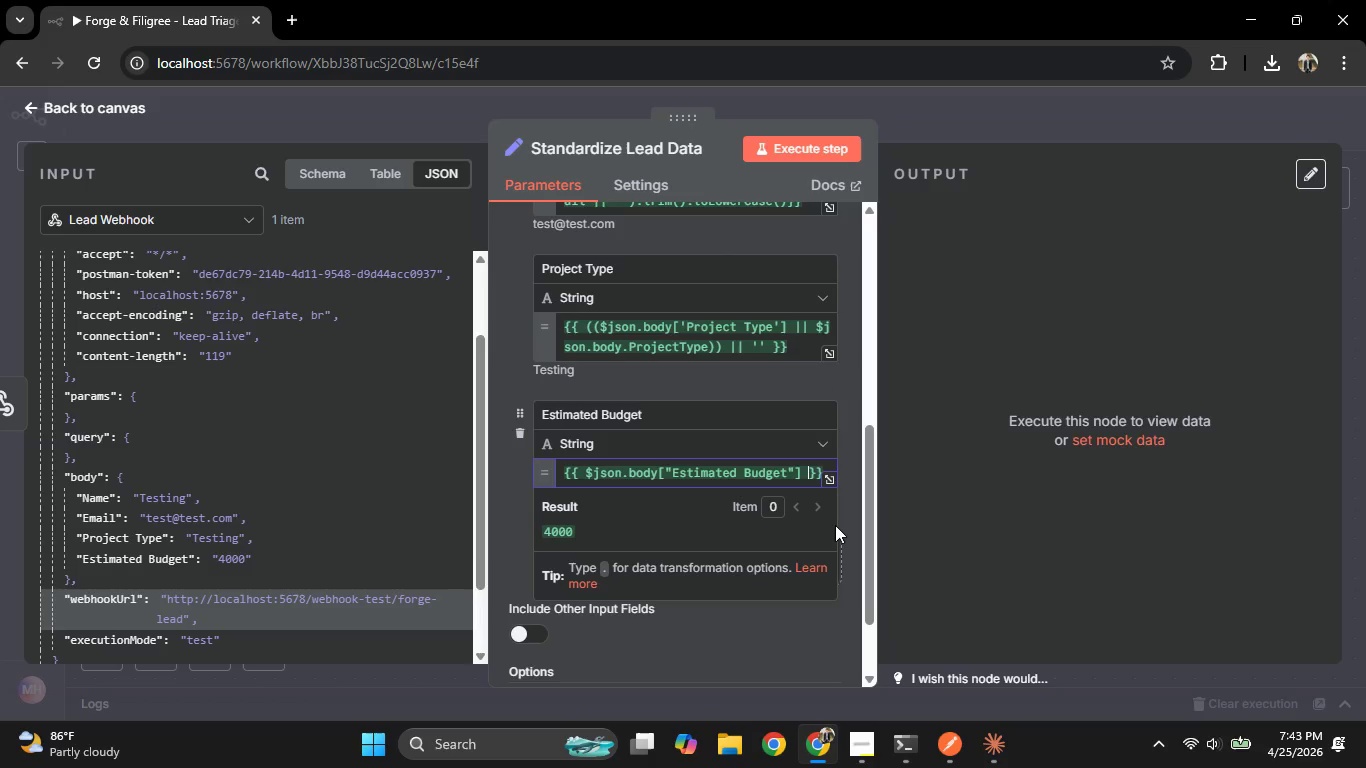 
key(Shift+BracketRight)
 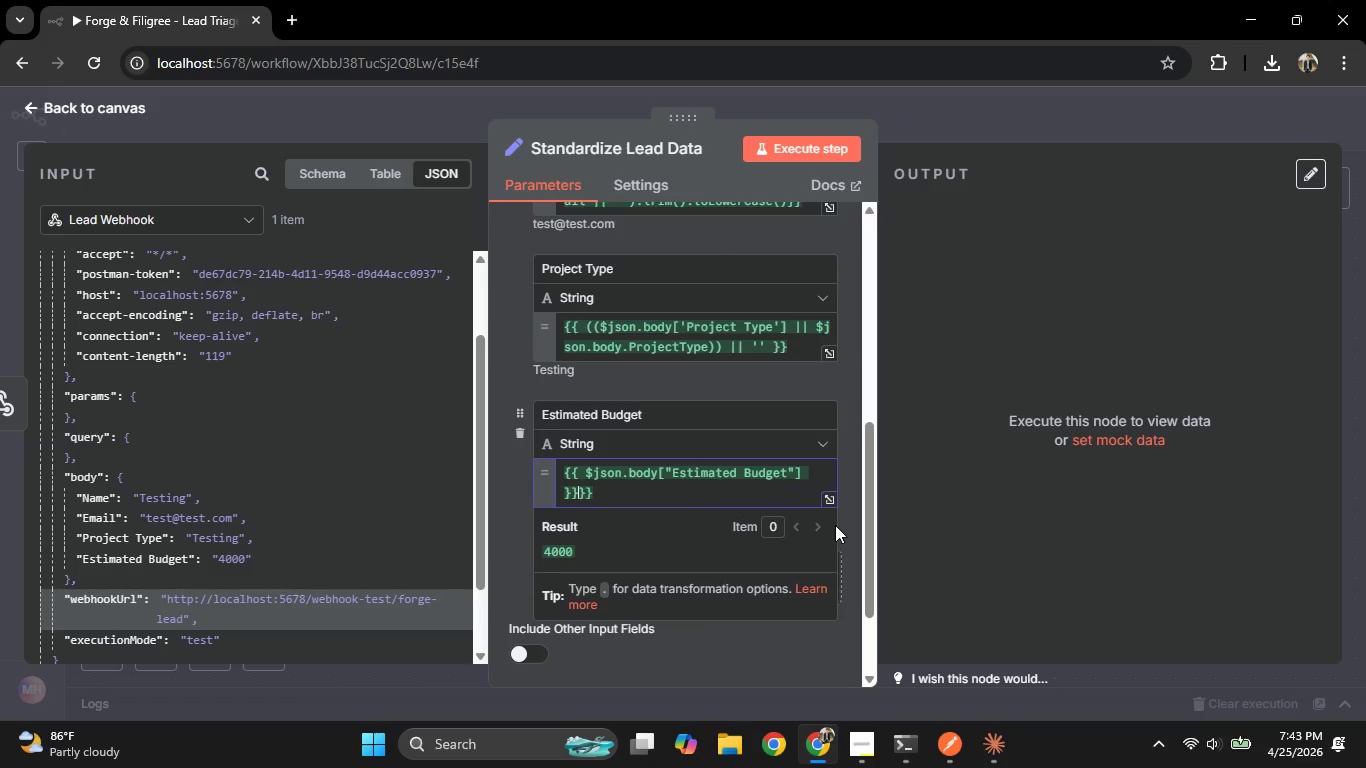 
key(Shift+BracketRight)
 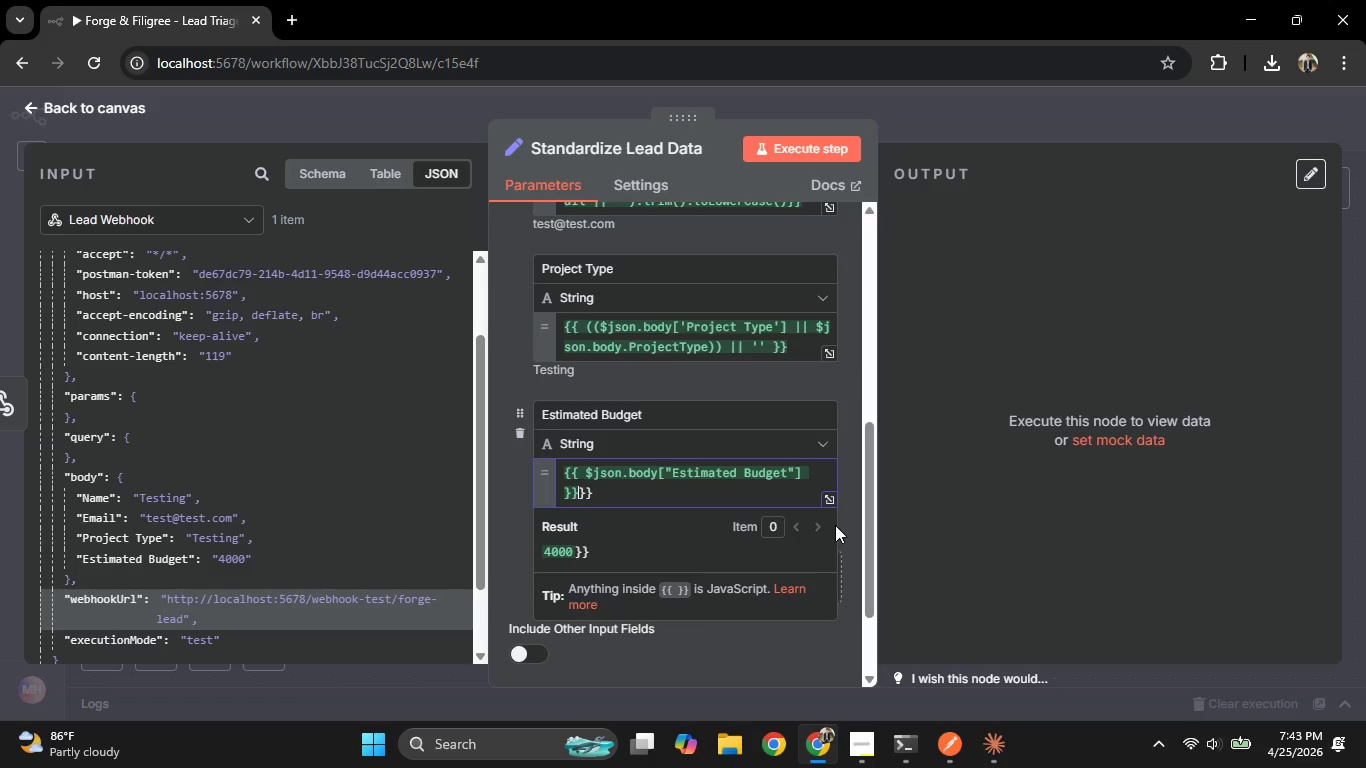 
key(Space)
 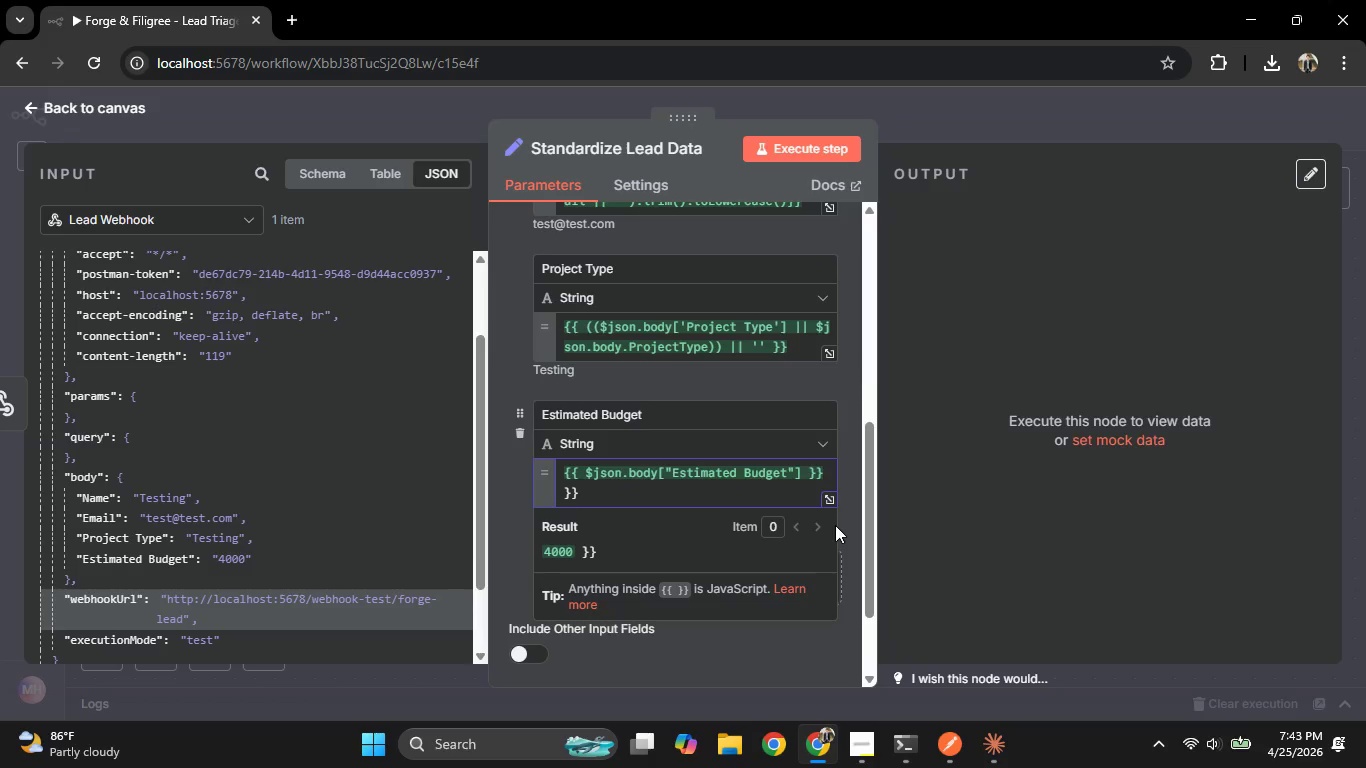 
key(Control+Z)
 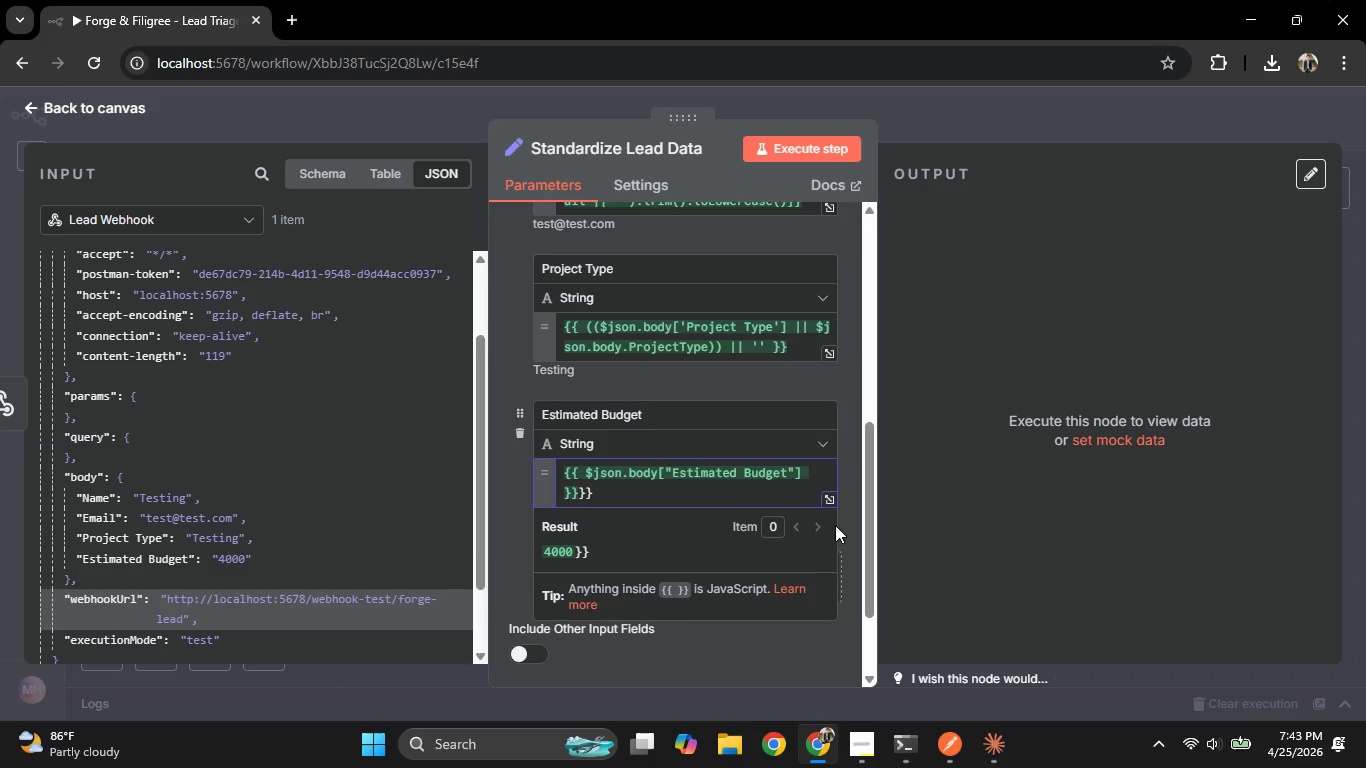 
key(Control+Z)
 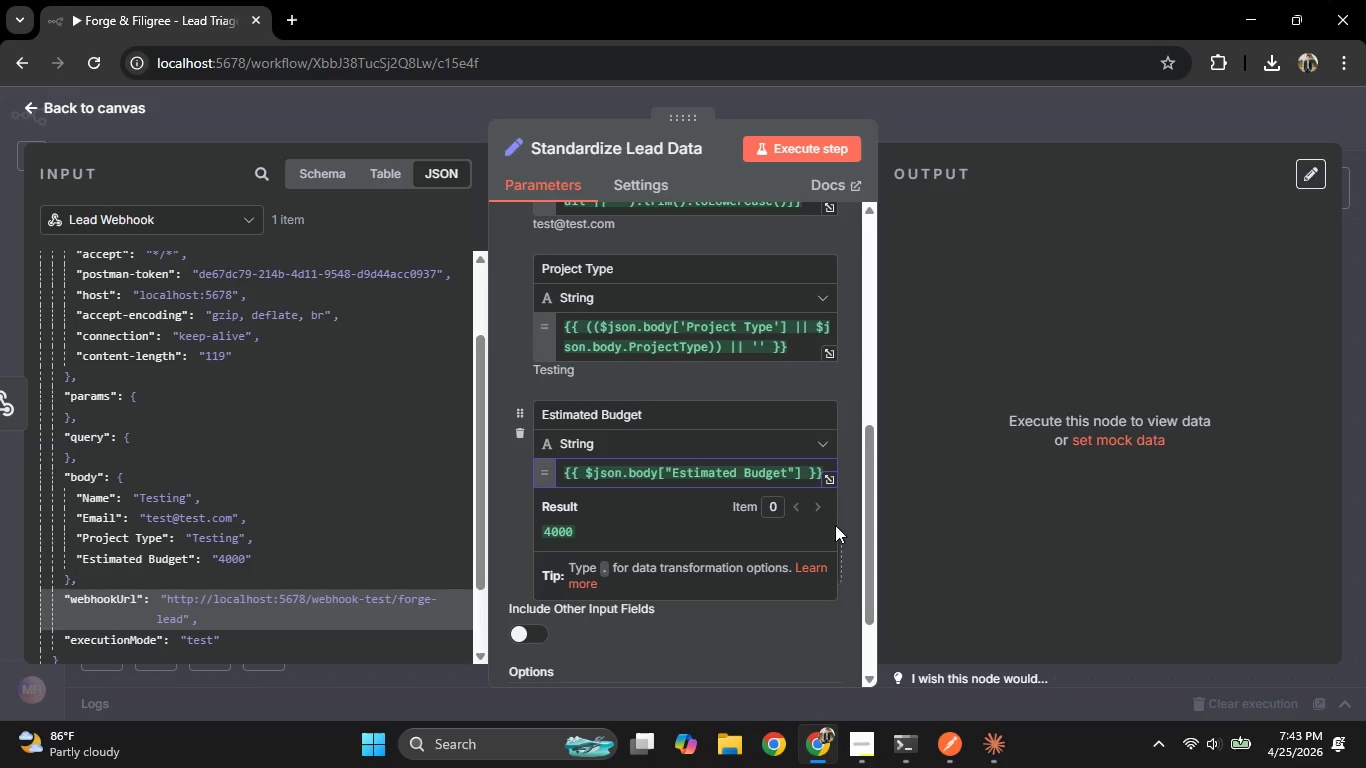 
key(ArrowLeft)
 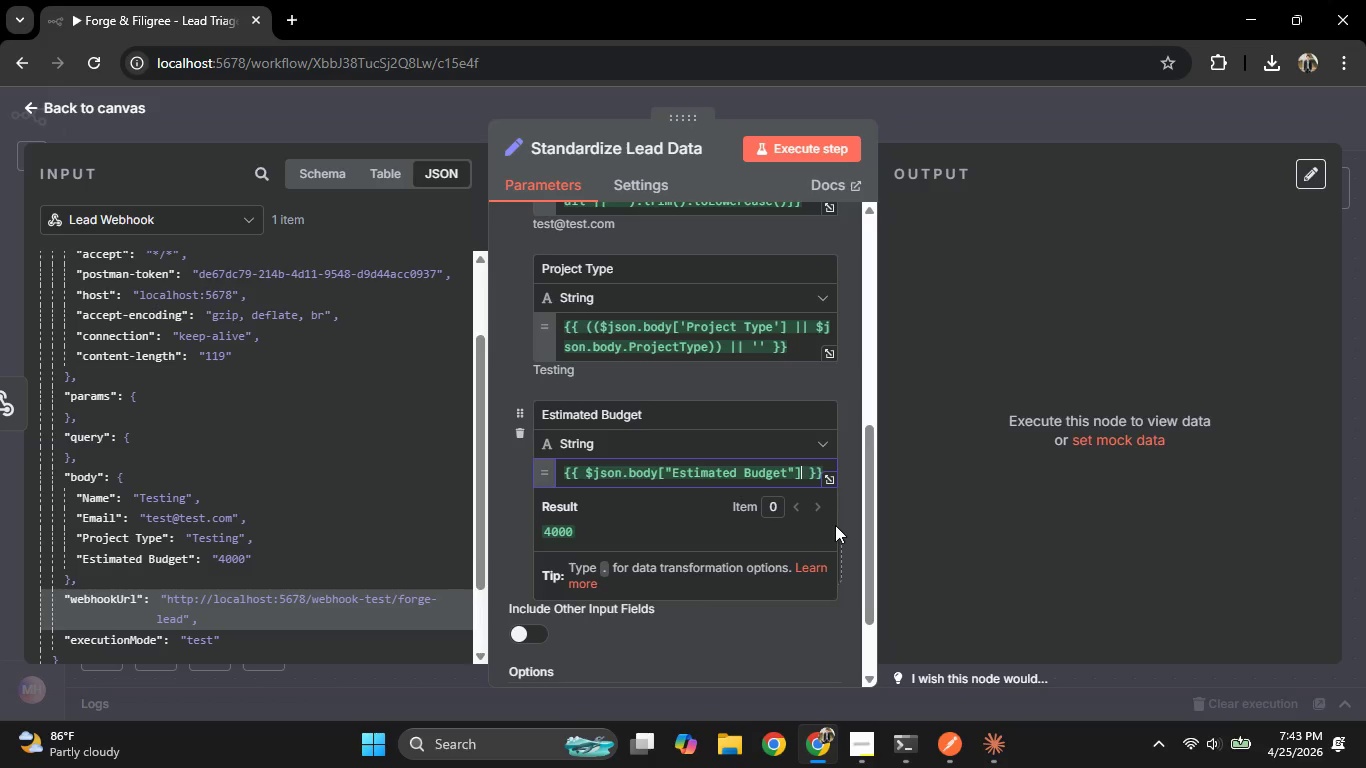 
type( || $j)
 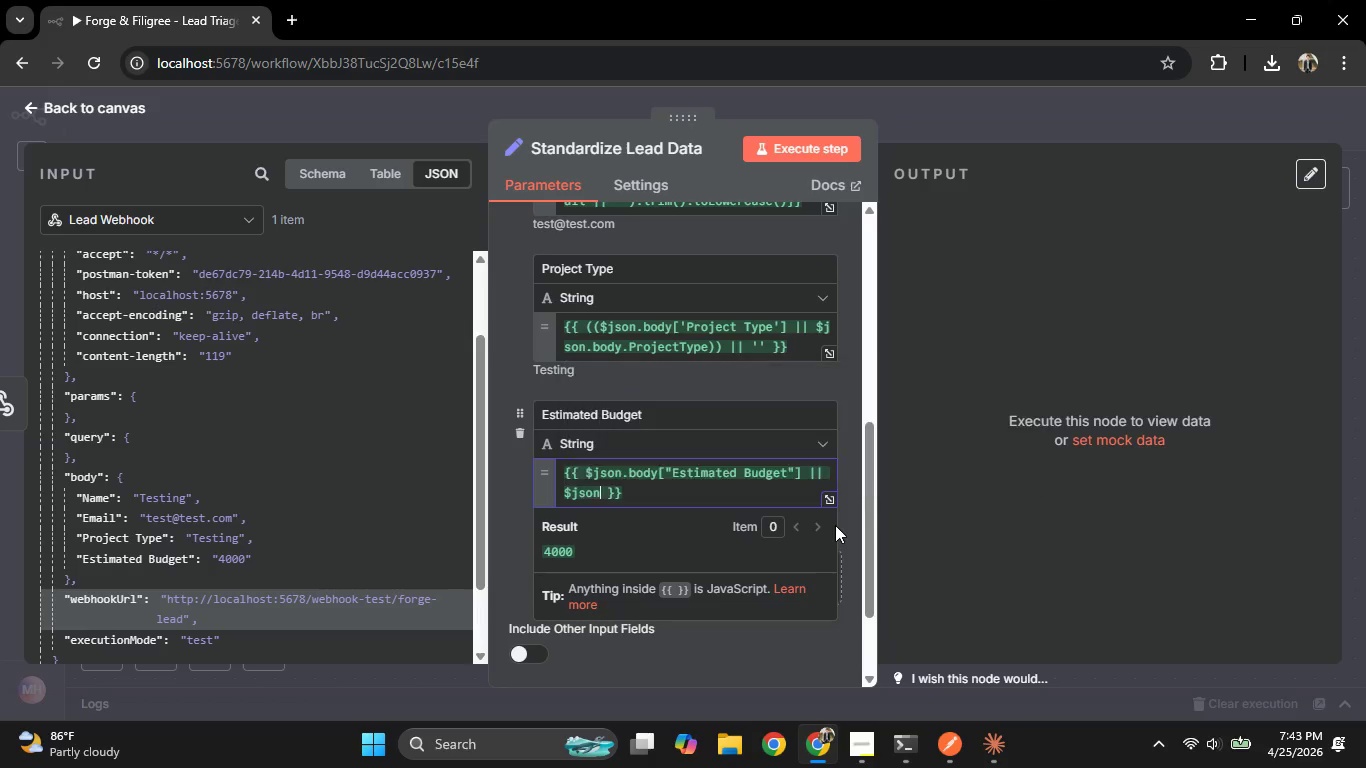 
 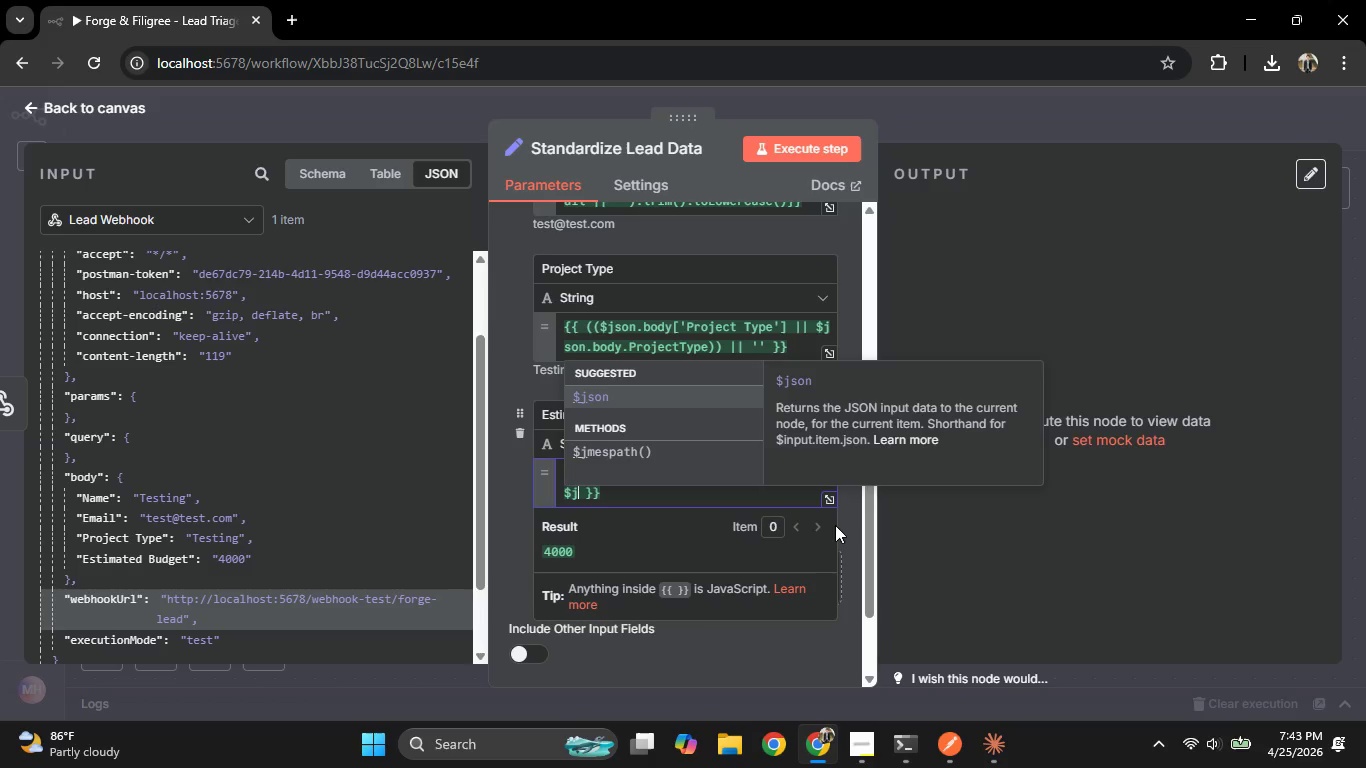 
key(Enter)
 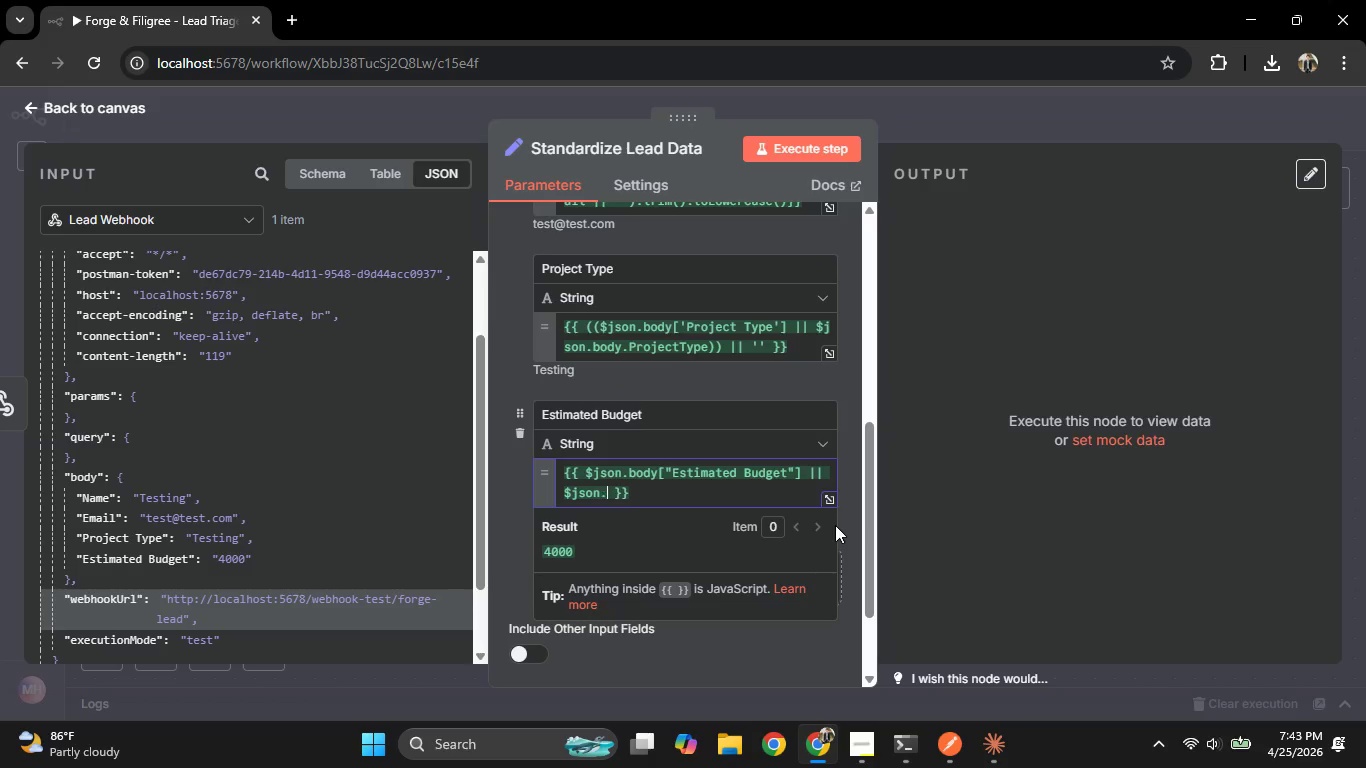 
key(Period)
 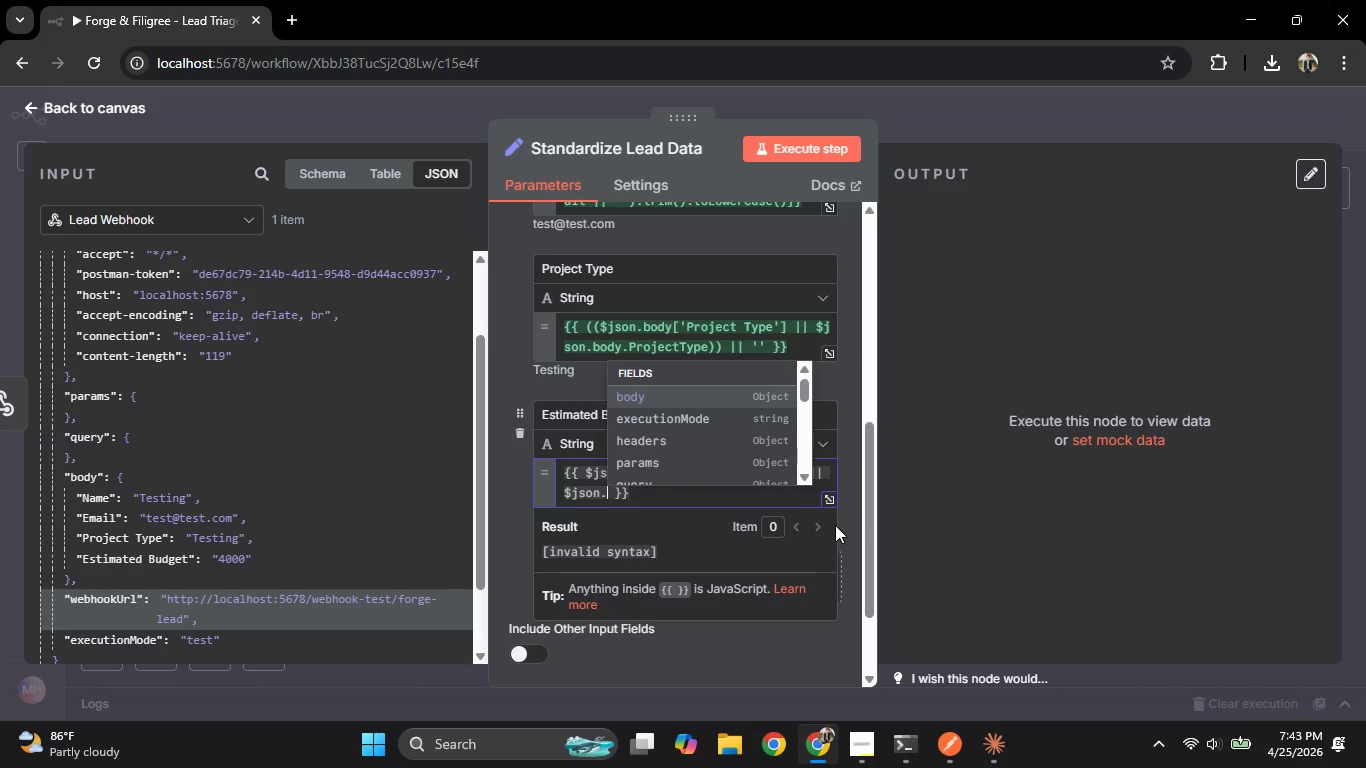 
key(Enter)
 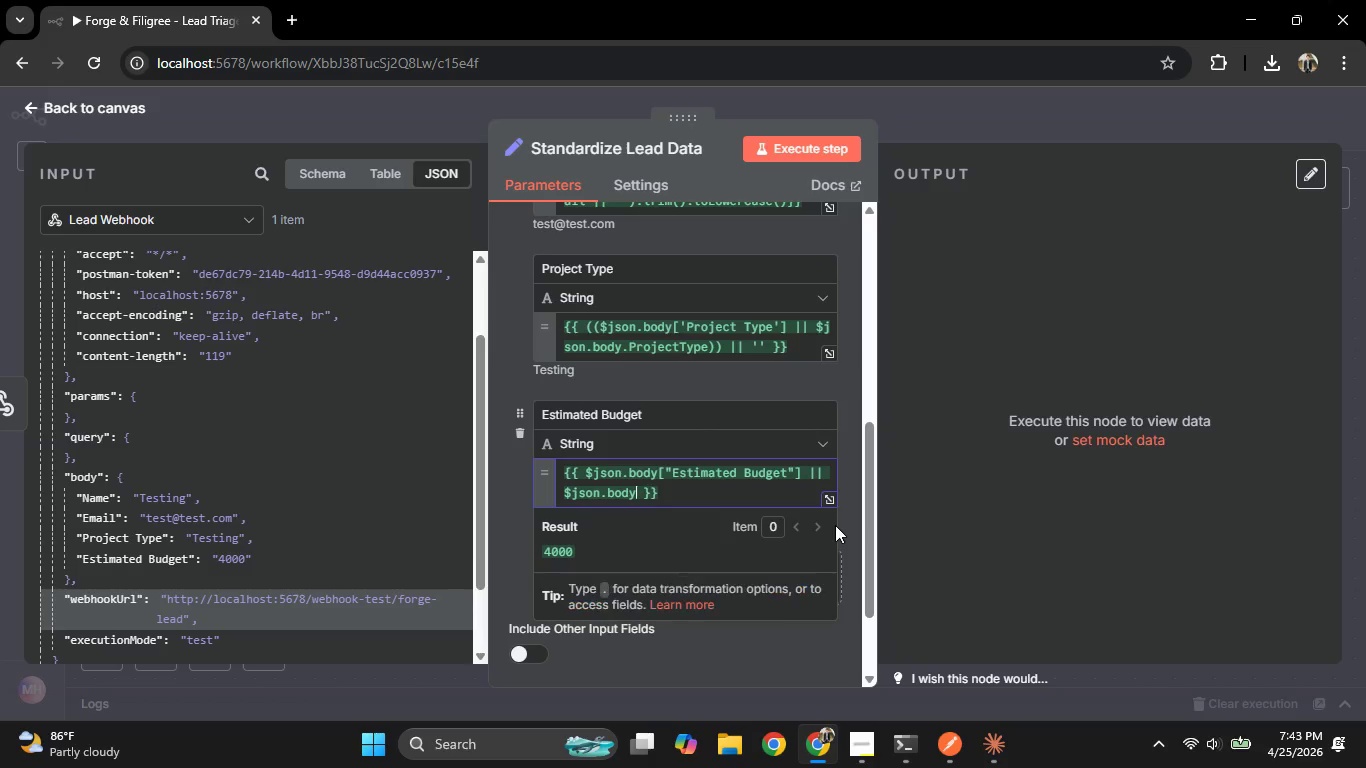 
type(.project )
key(Backspace)
type(Type)
 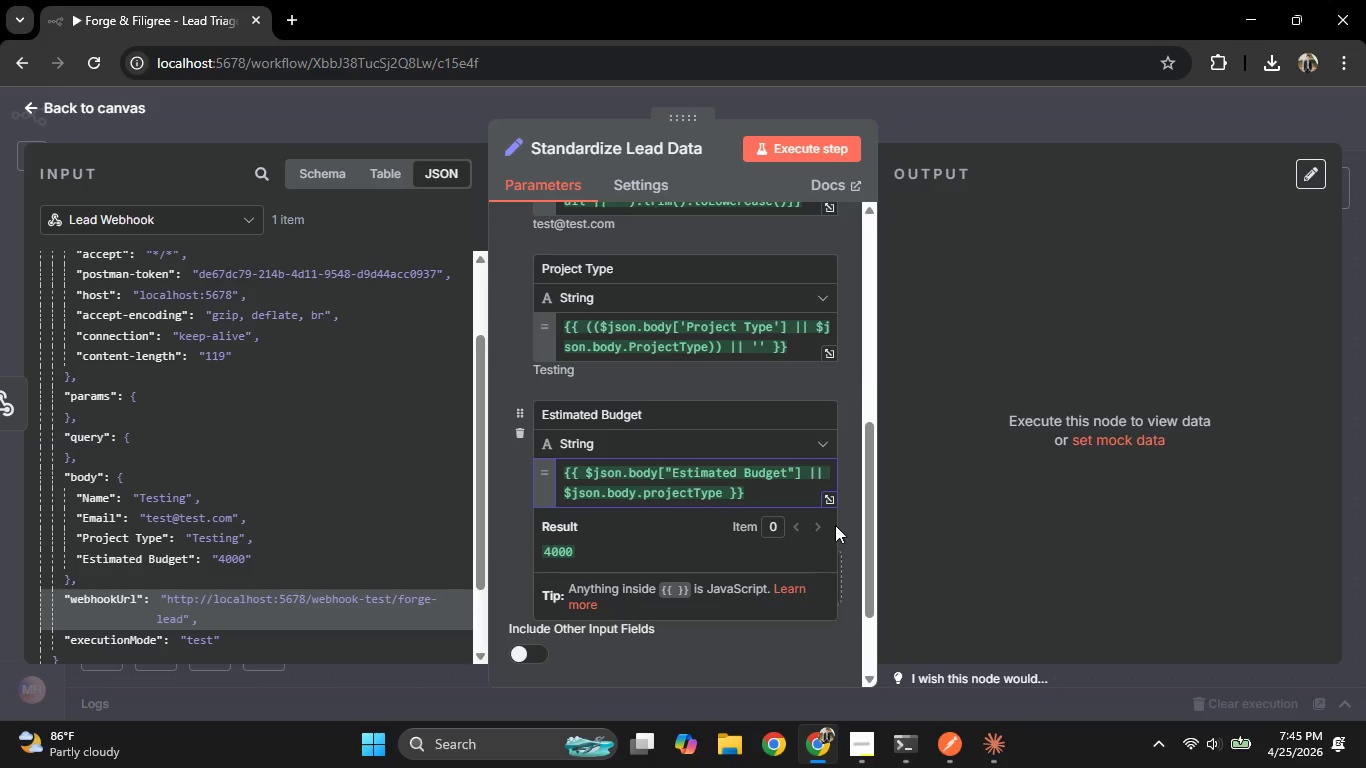 
wait(124.91)
 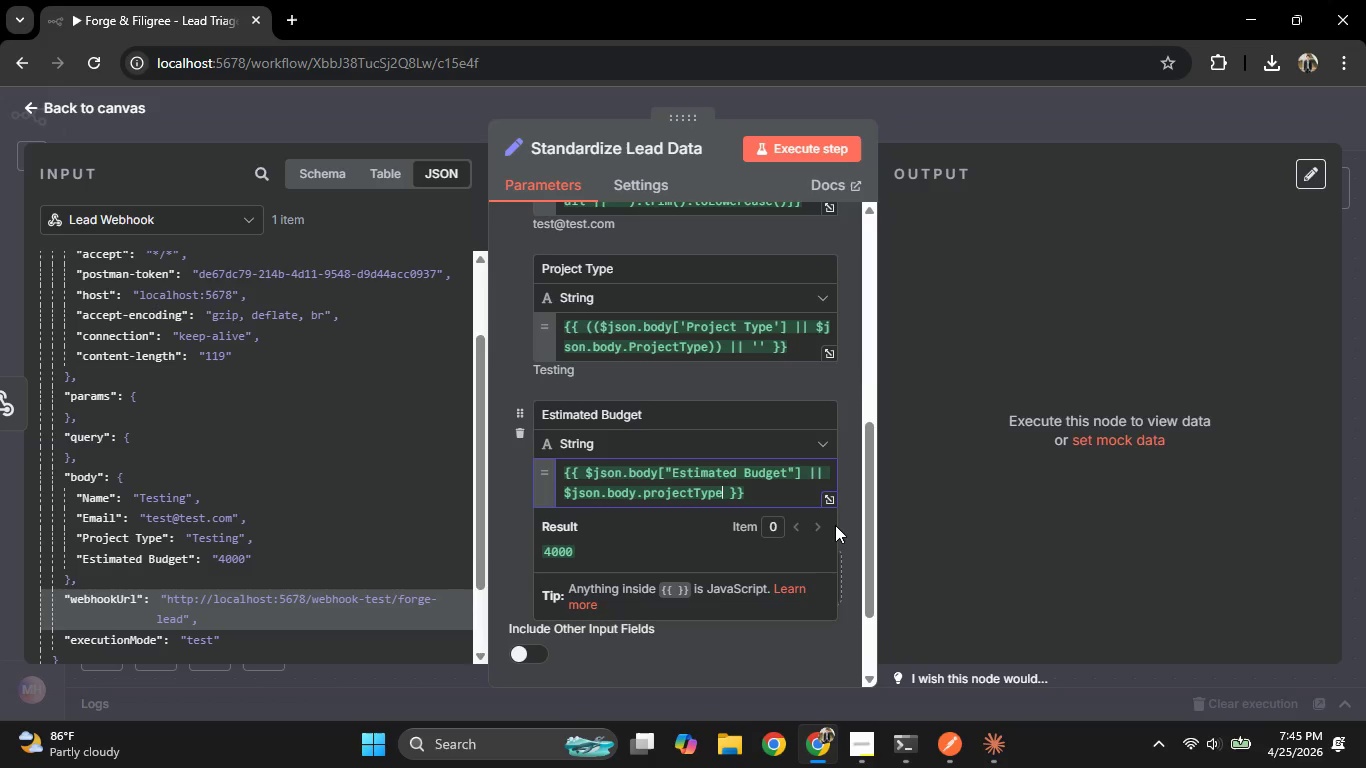 
key(Control+A)
 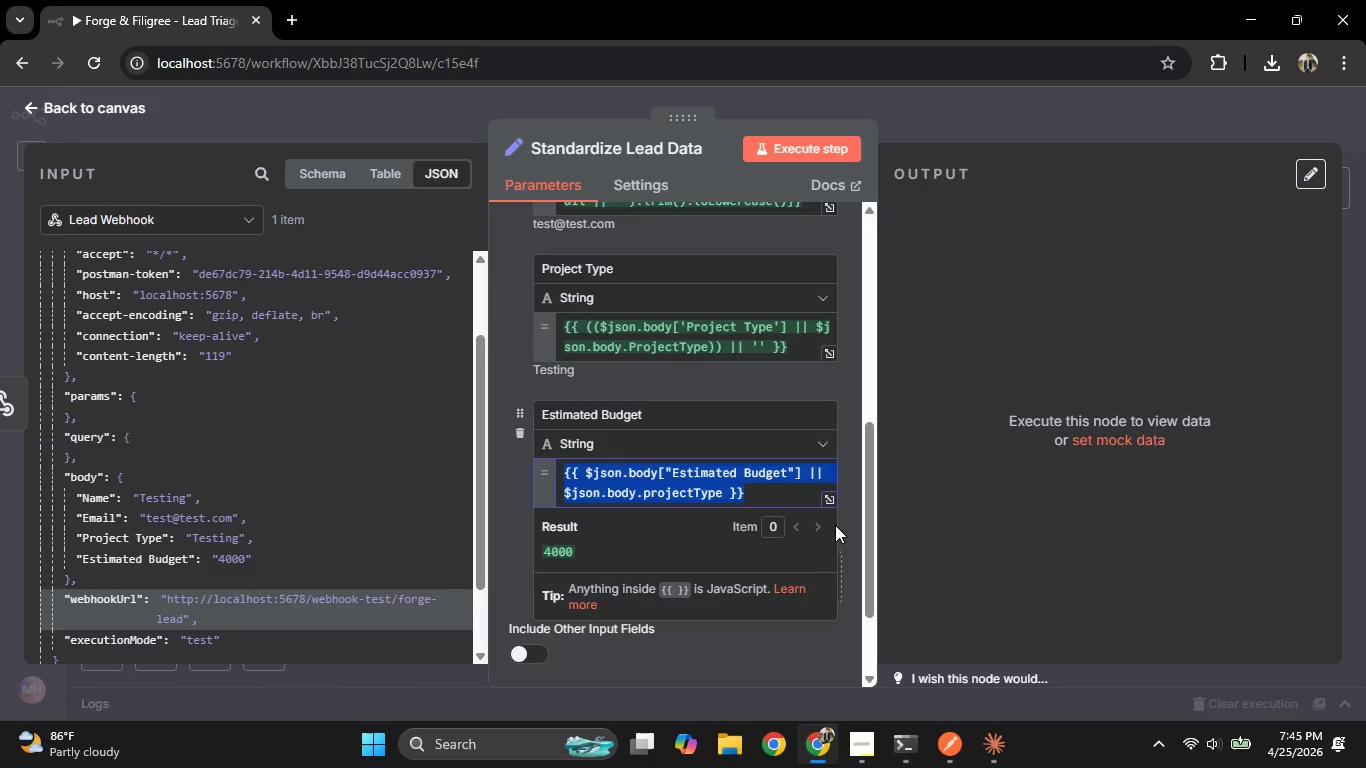 
key(Shift+BracketRight)
 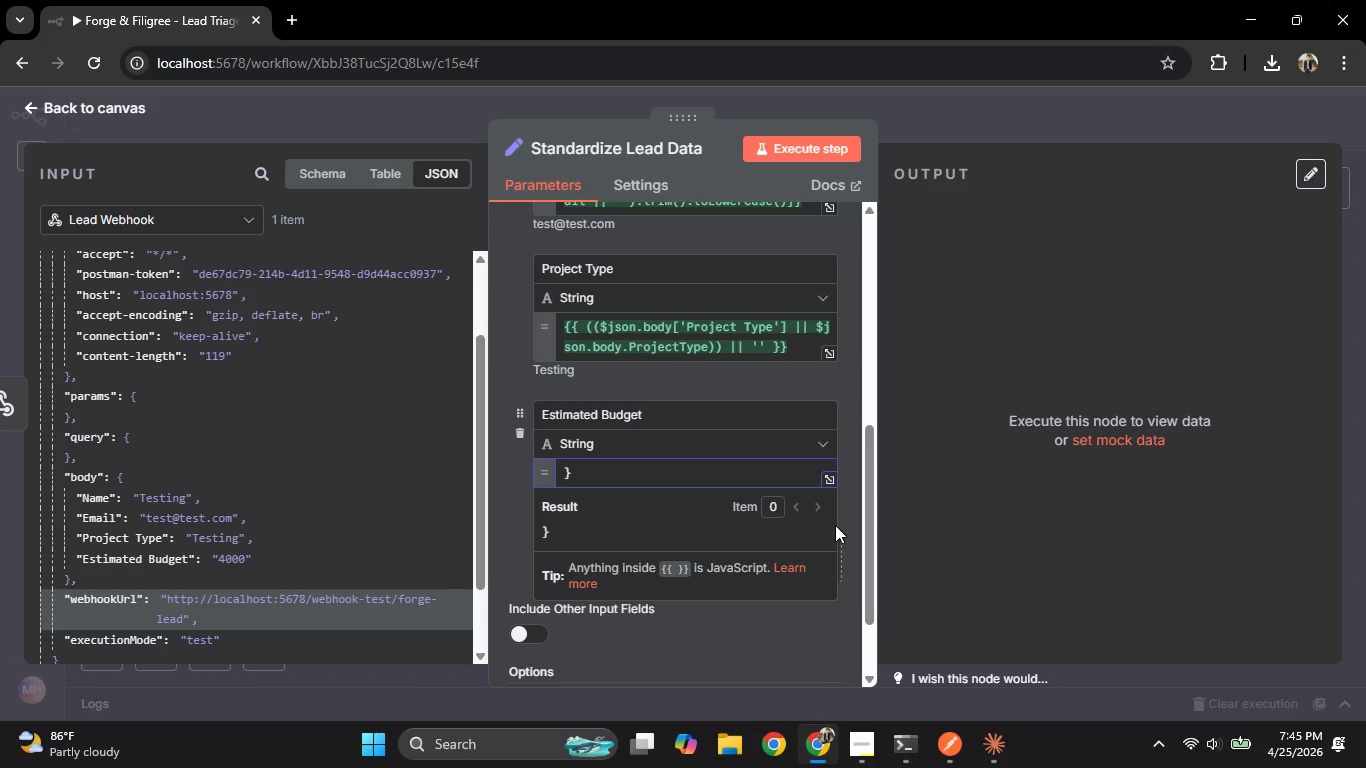 
key(NumLock)
 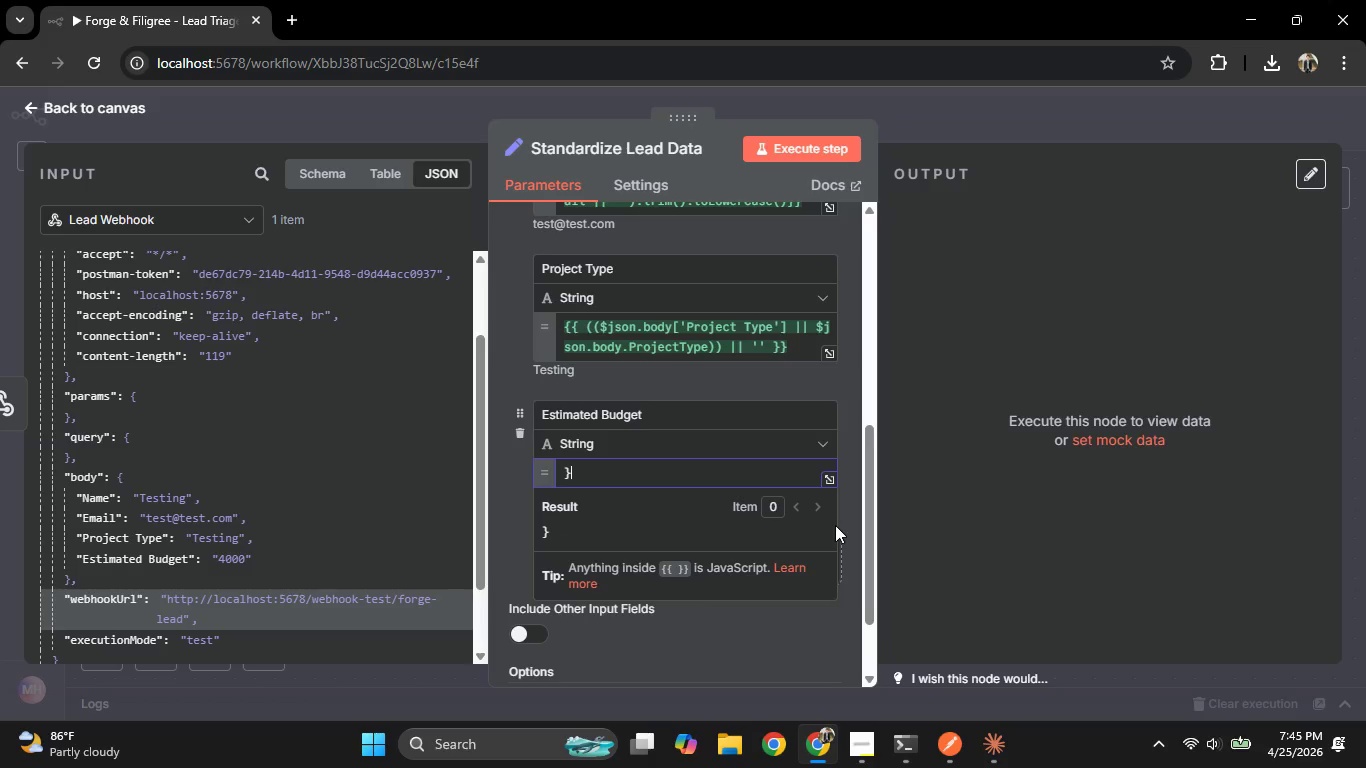 
key(Shift+BracketLeft)
 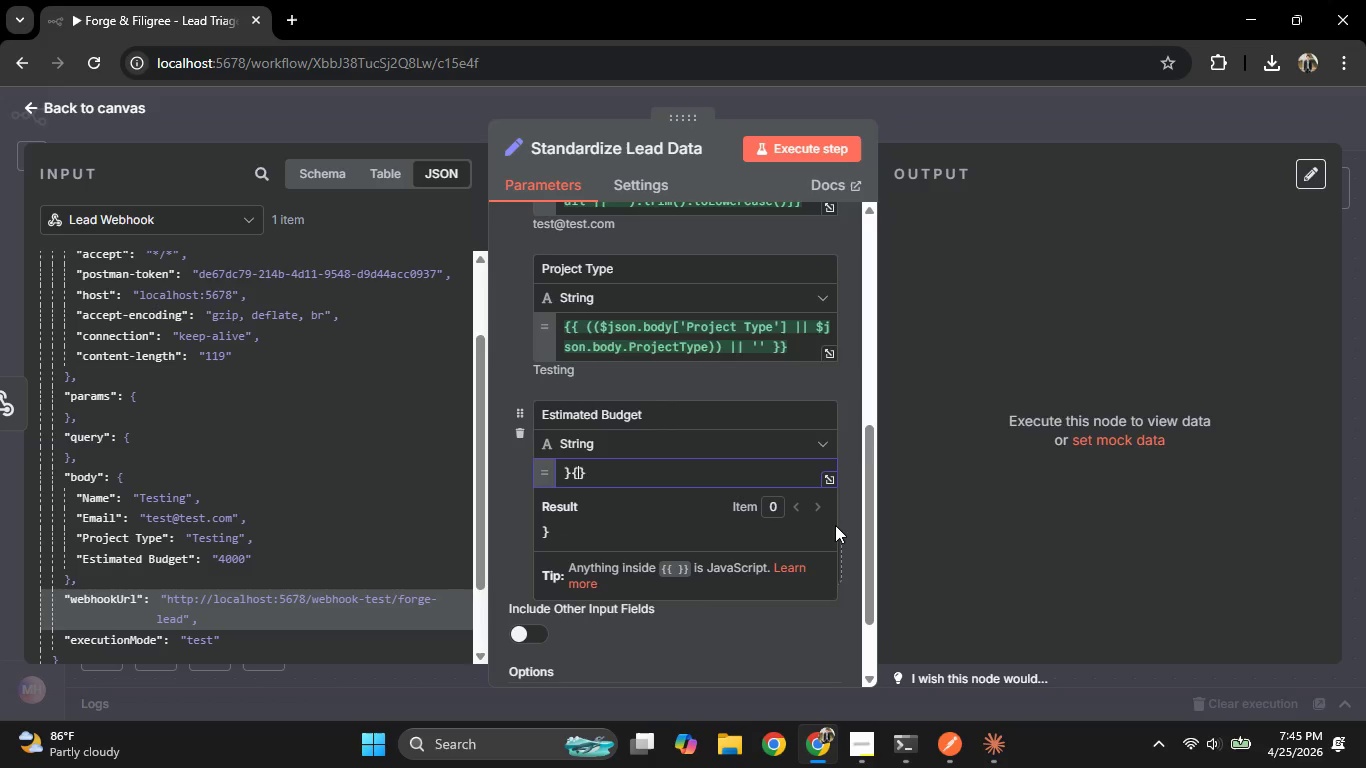 
key(Shift+BracketLeft)
 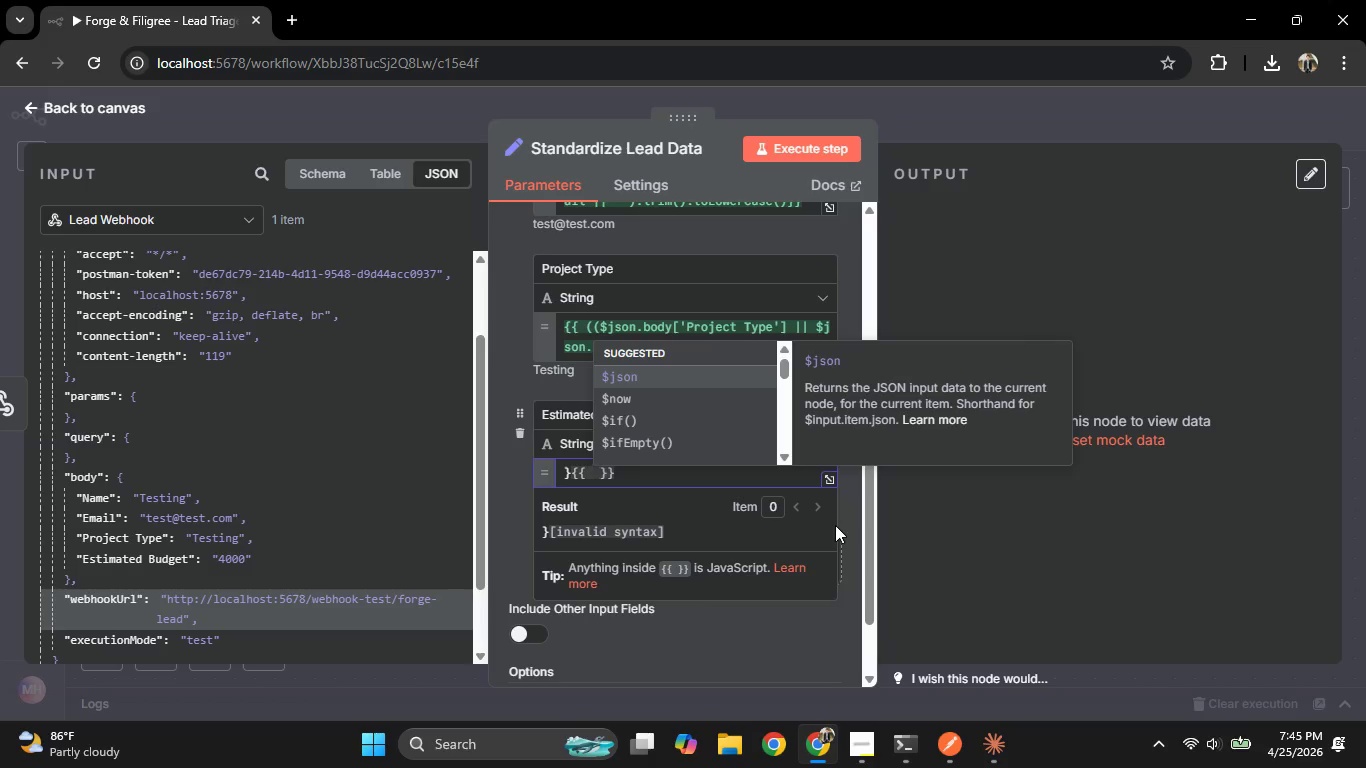 
key(Control+A)
 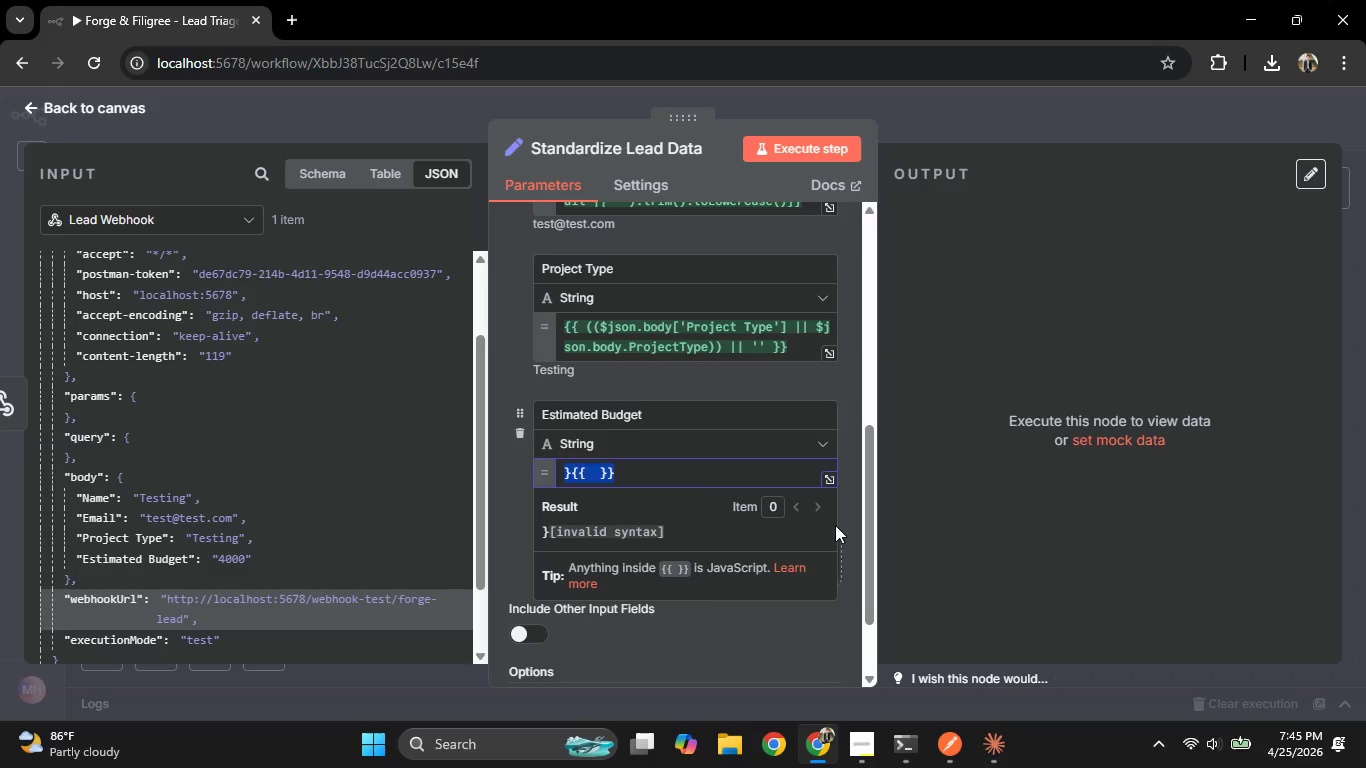 
key(Shift+BracketLeft)
 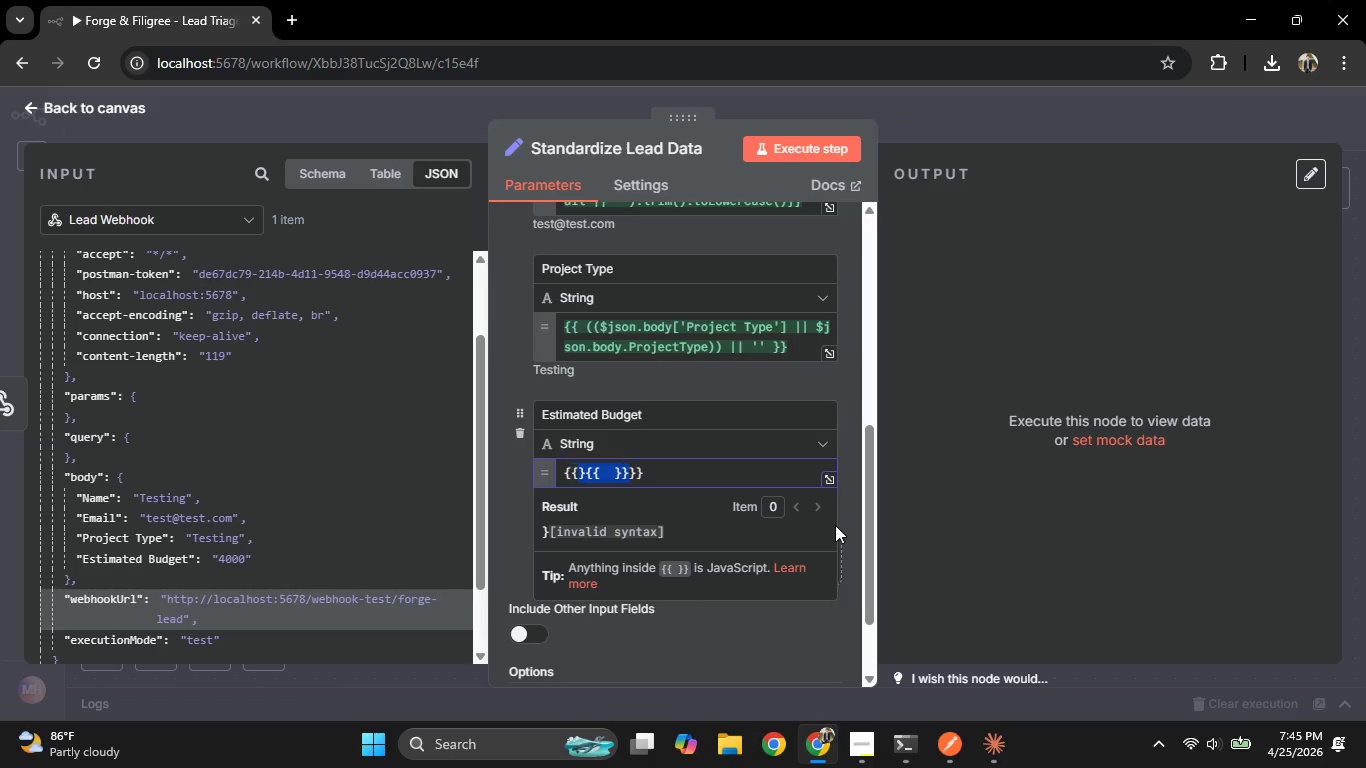 
key(Shift+BracketLeft)
 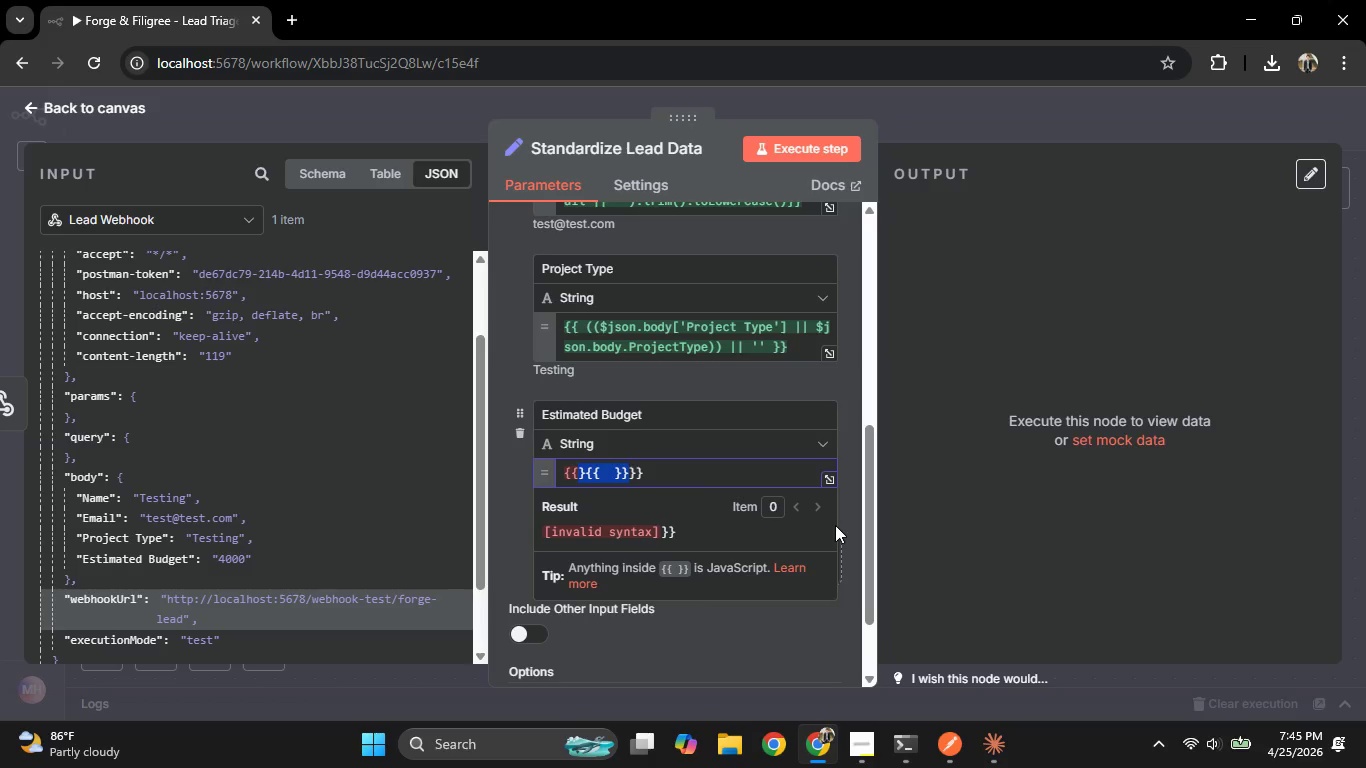 
key(Control+A)
 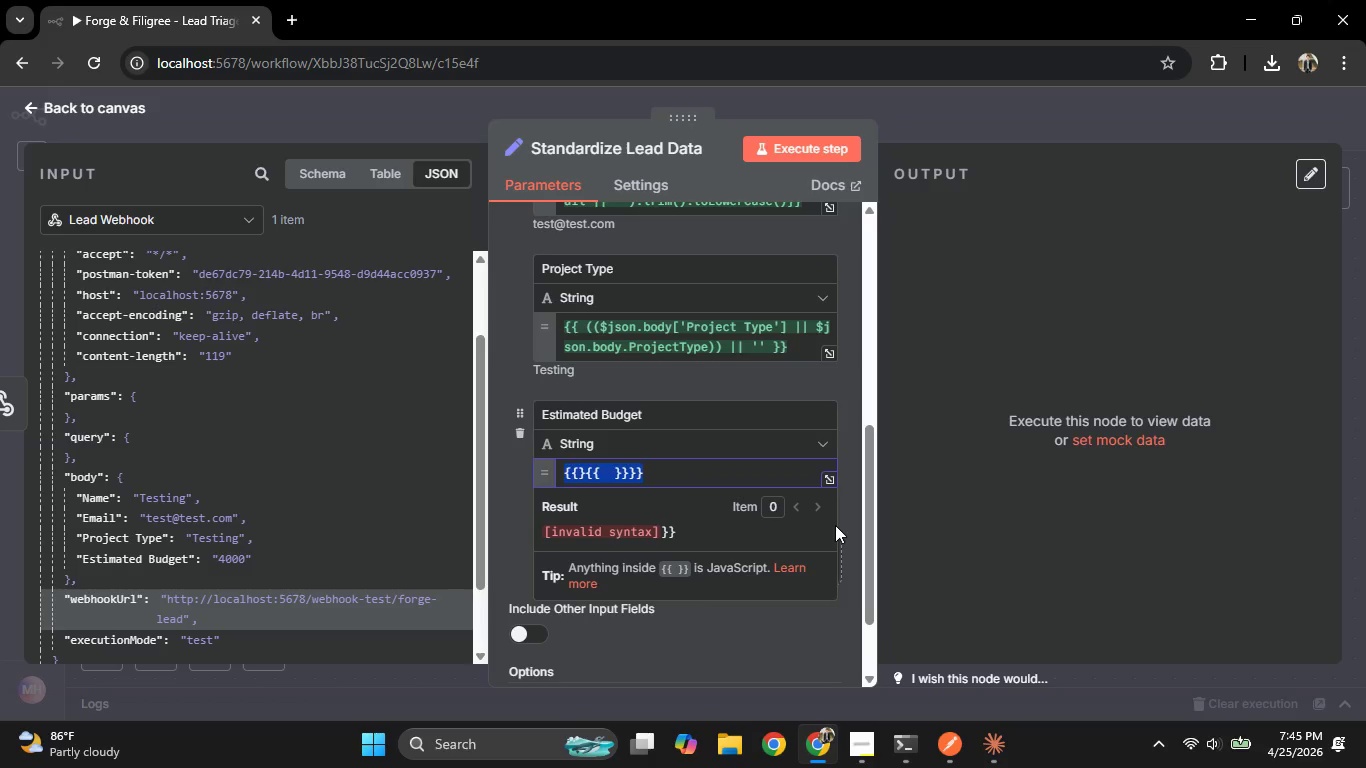 
key(Backspace)
type({{Number(String($)
 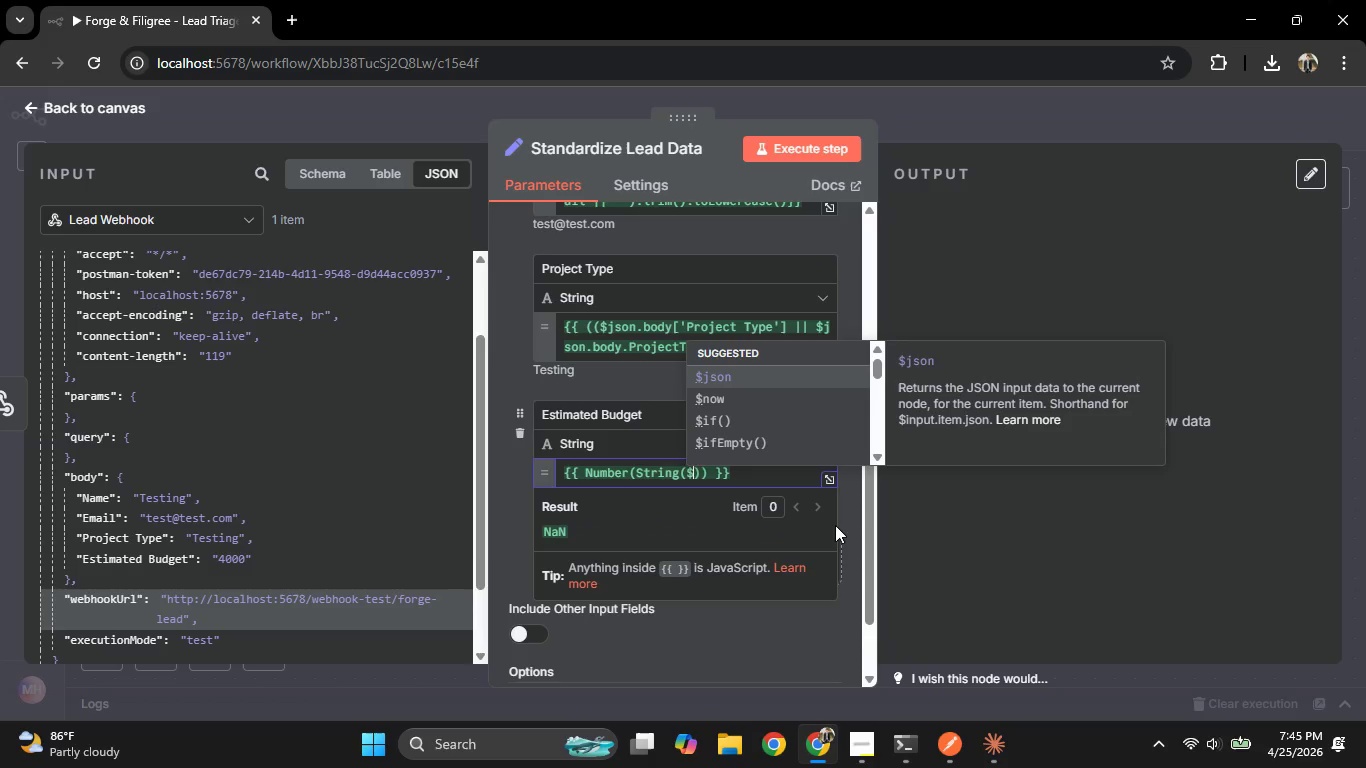 
key(Enter)
 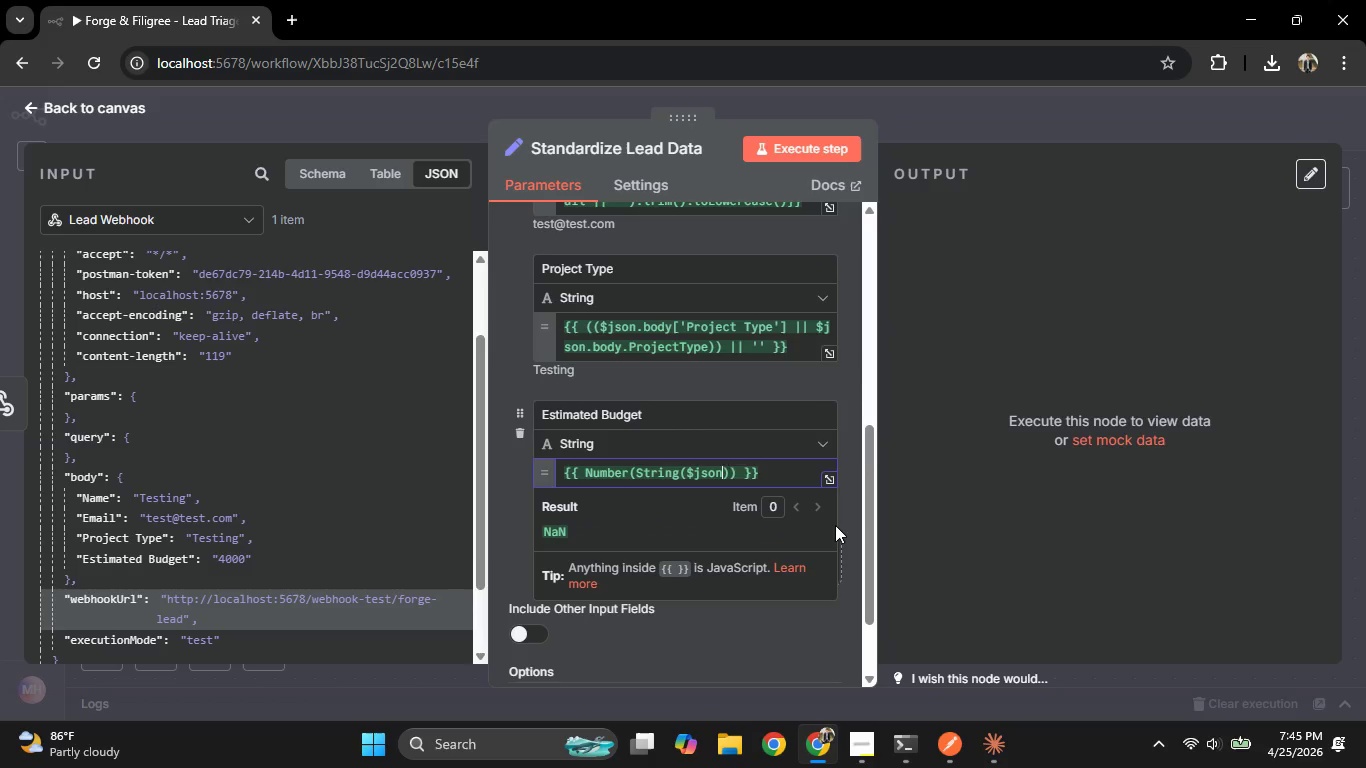 
key(Period)
 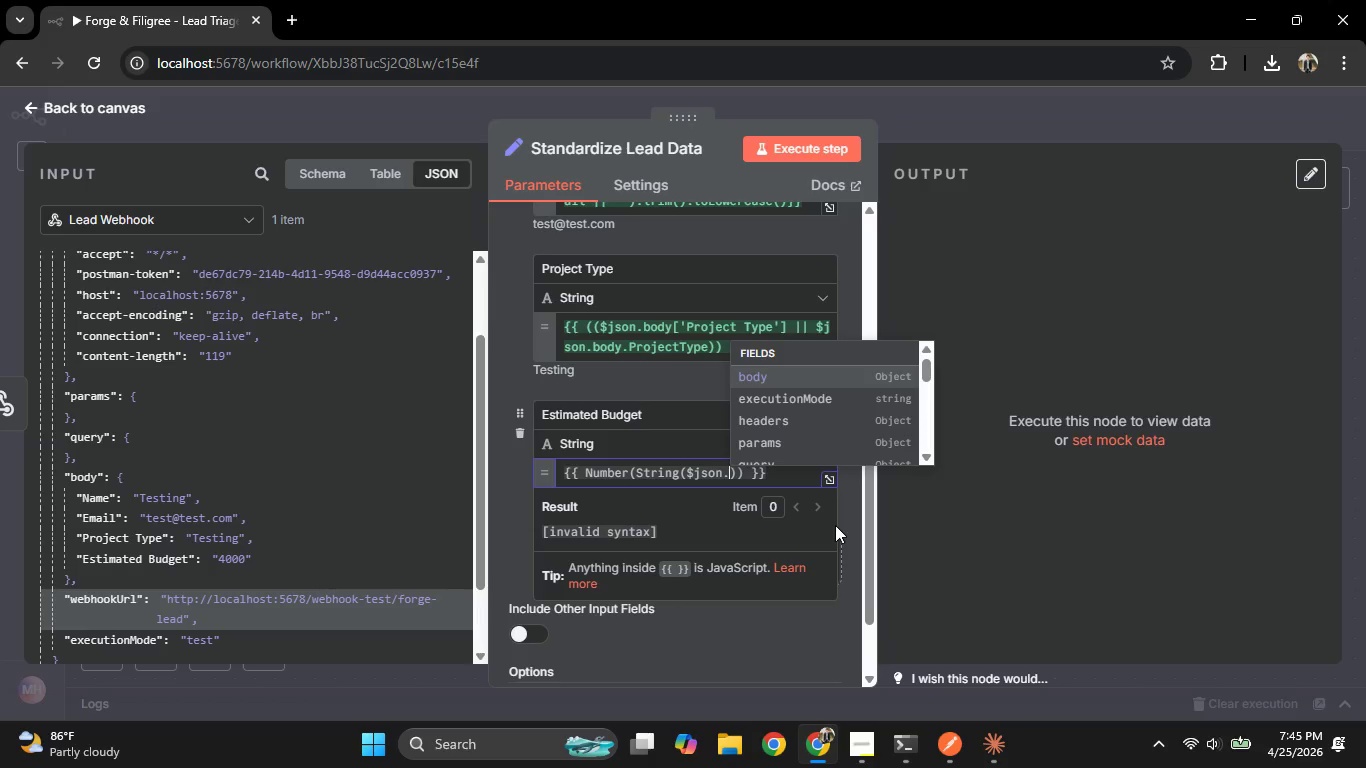 
key(Enter)
 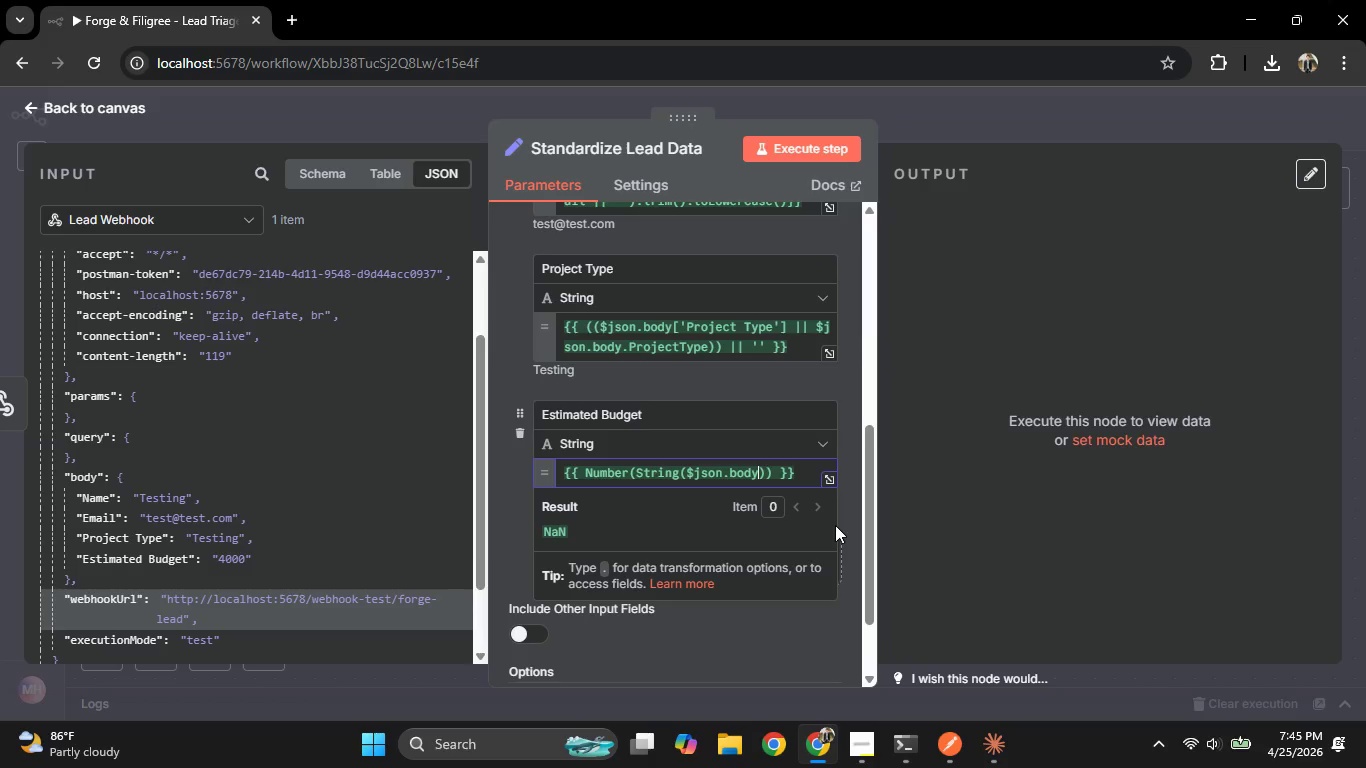 
type(.es)
 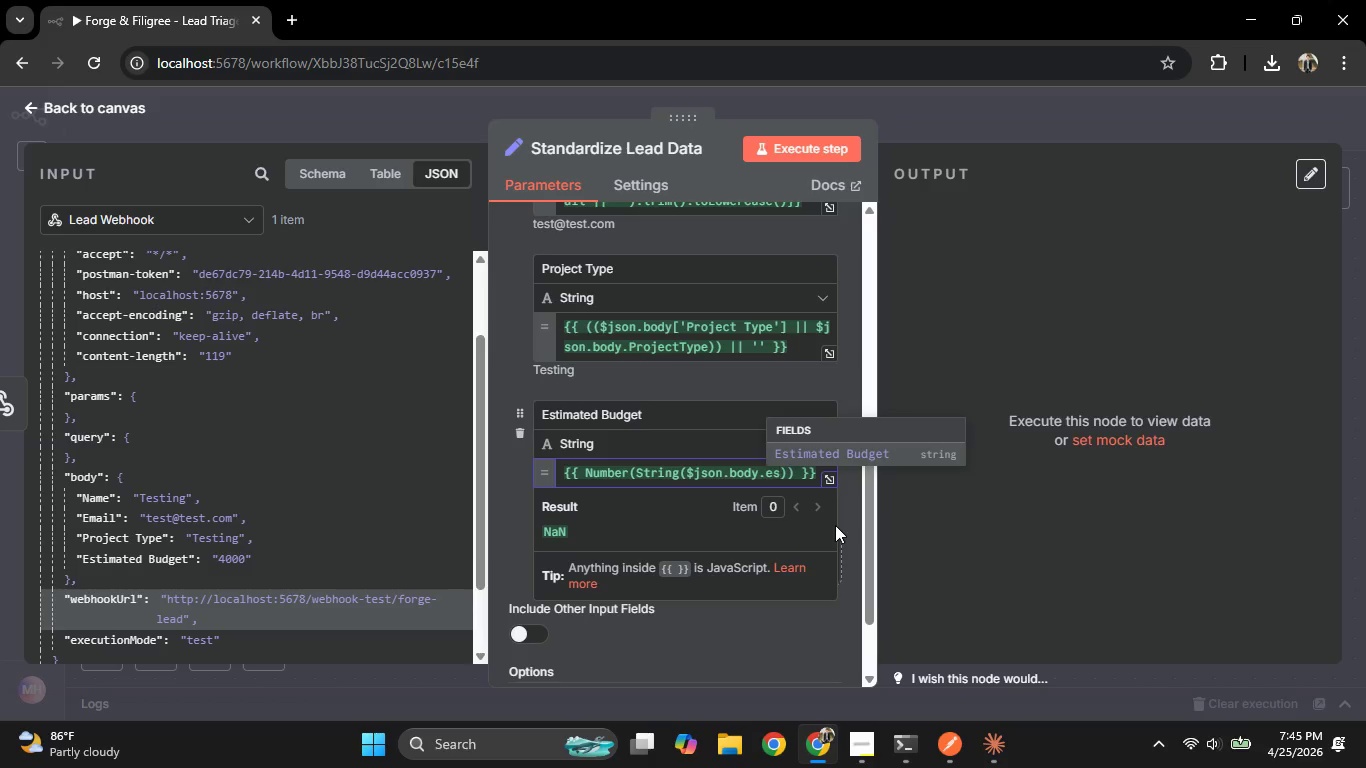 
key(Enter)
 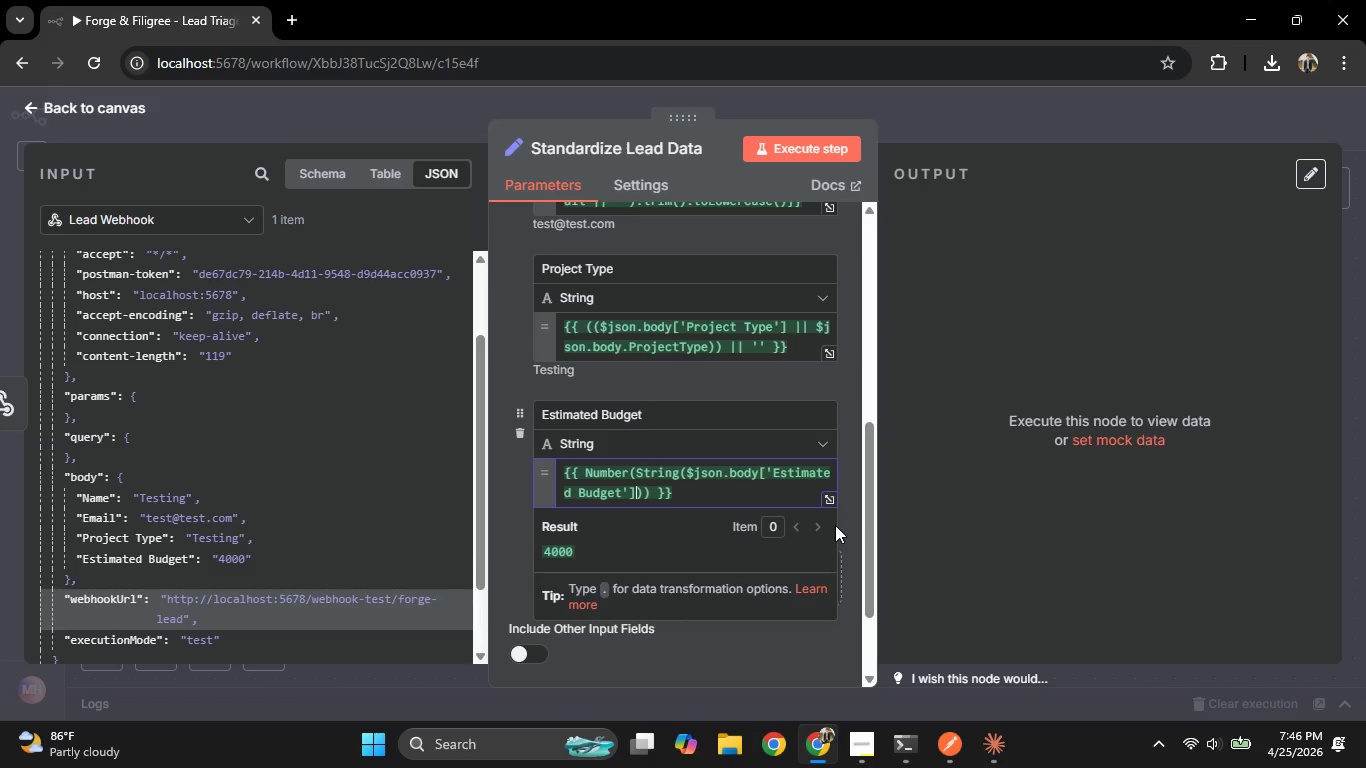 
wait(7.12)
 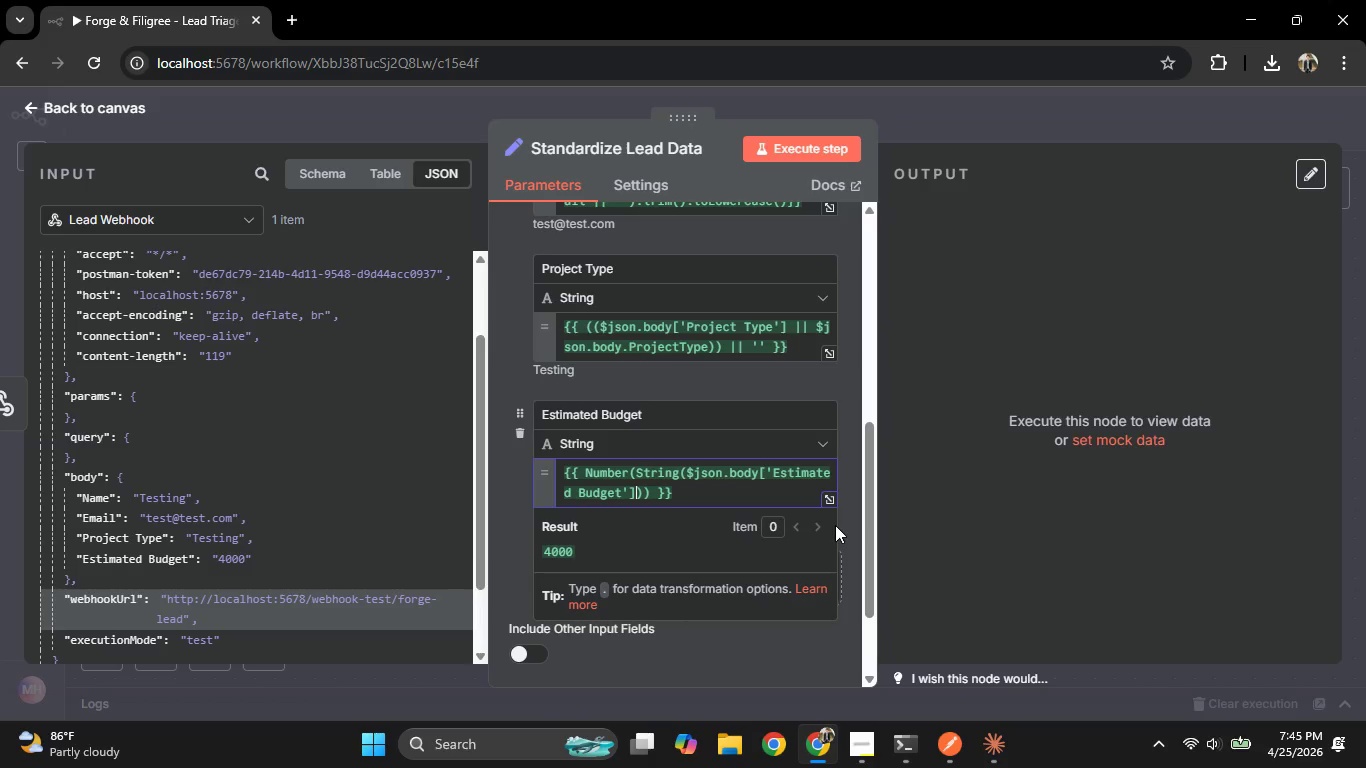 
key(Control+ControlRight)
 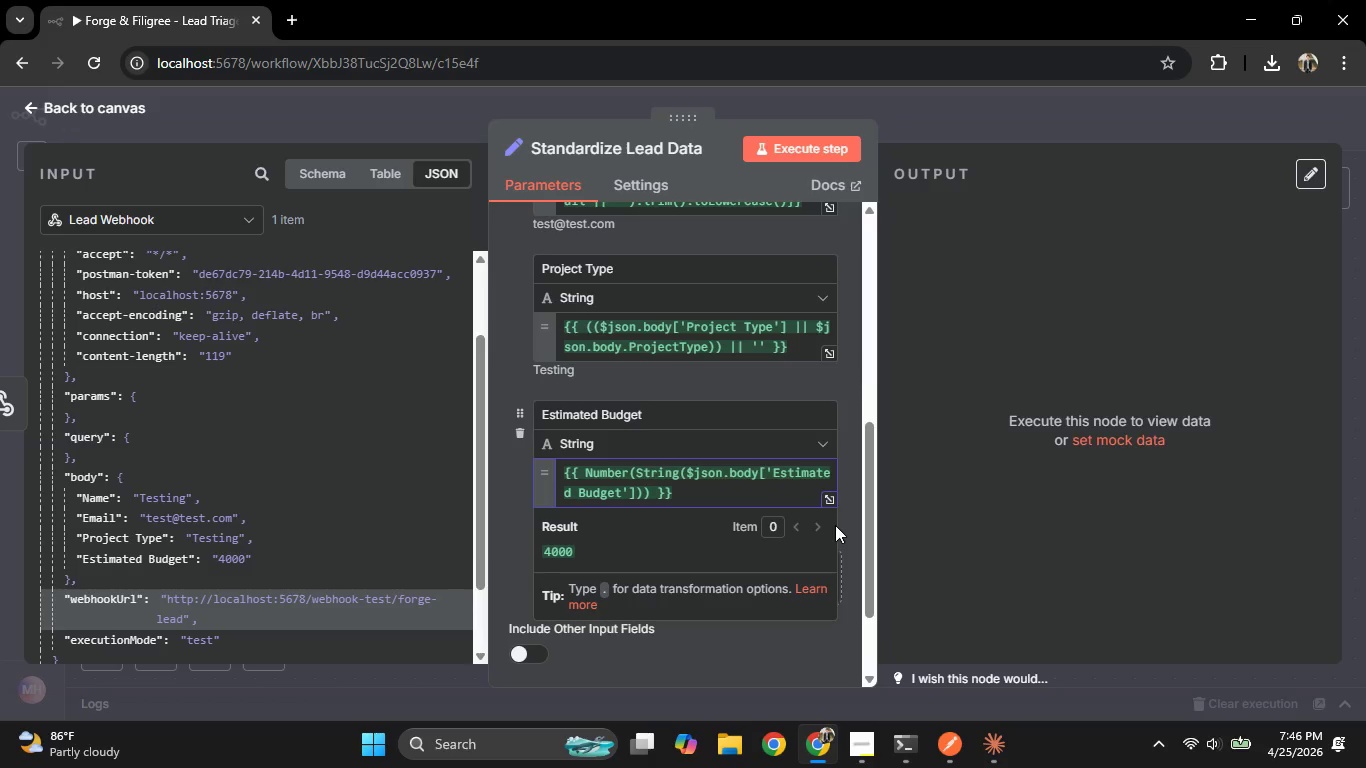 
wait(5.86)
 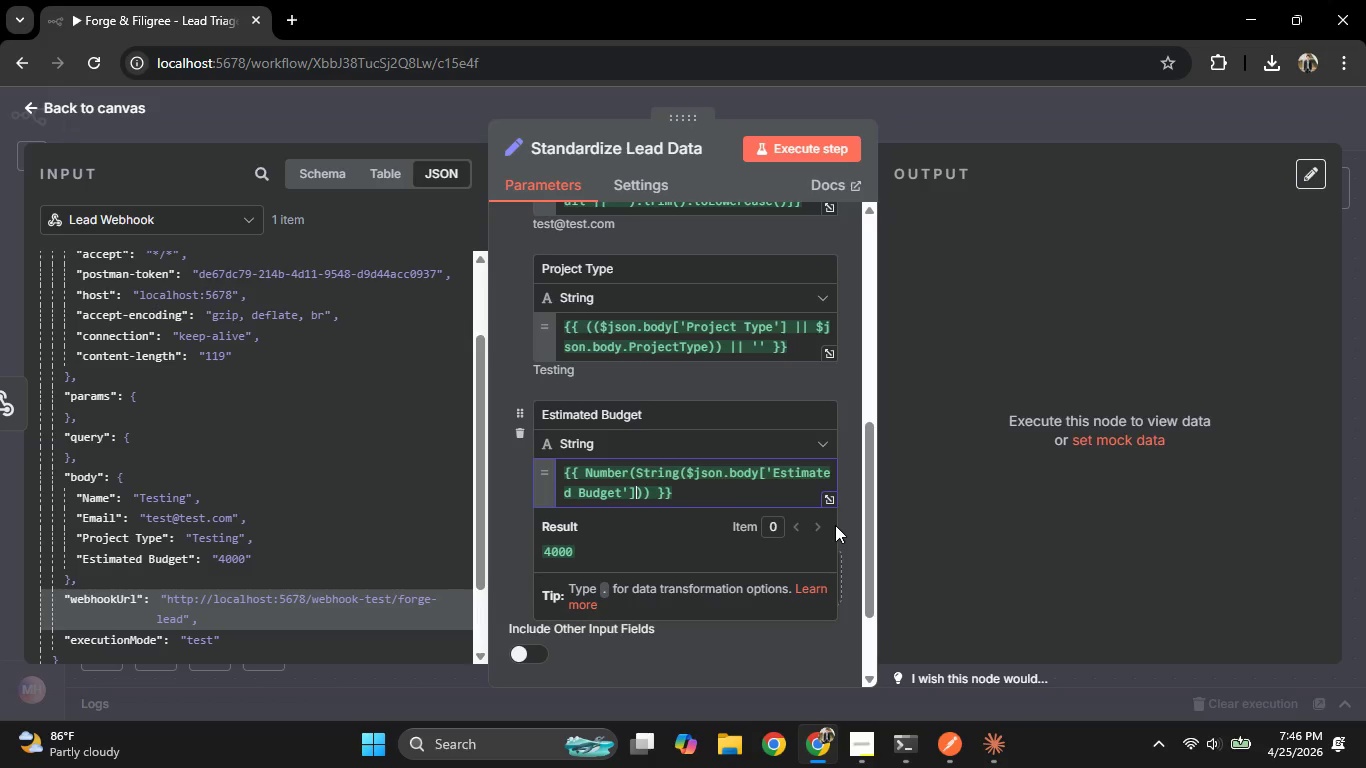 
key(Space)
 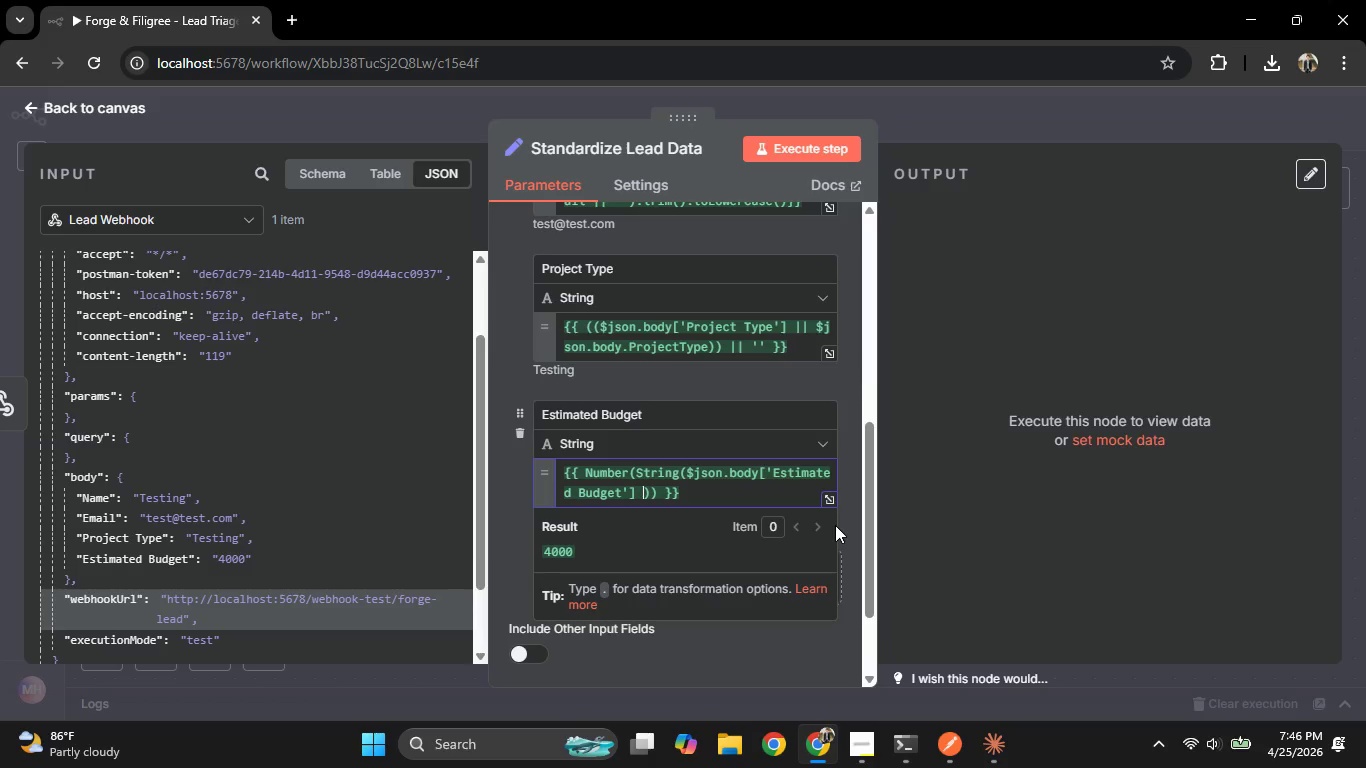 
key(Shift+Backslash)
 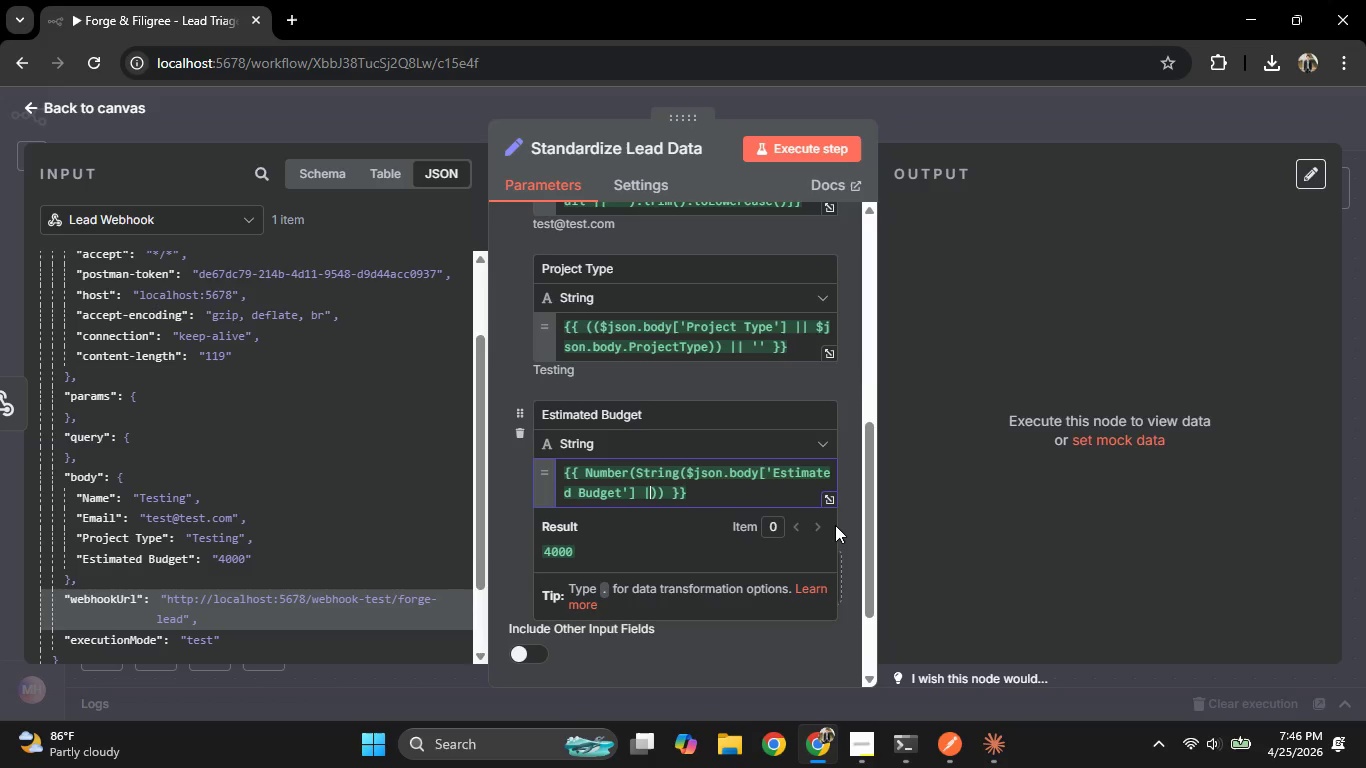 
key(Shift+Backslash)
 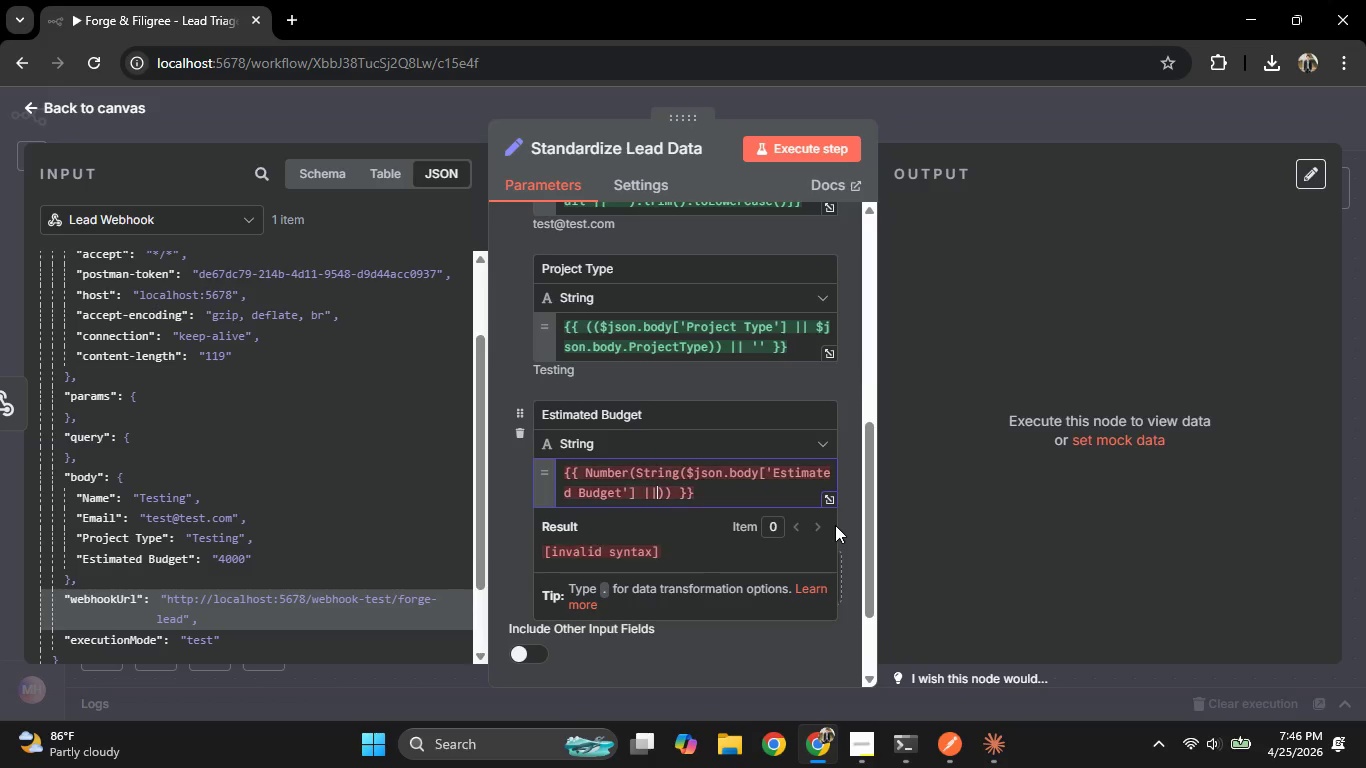 
key(Space)
 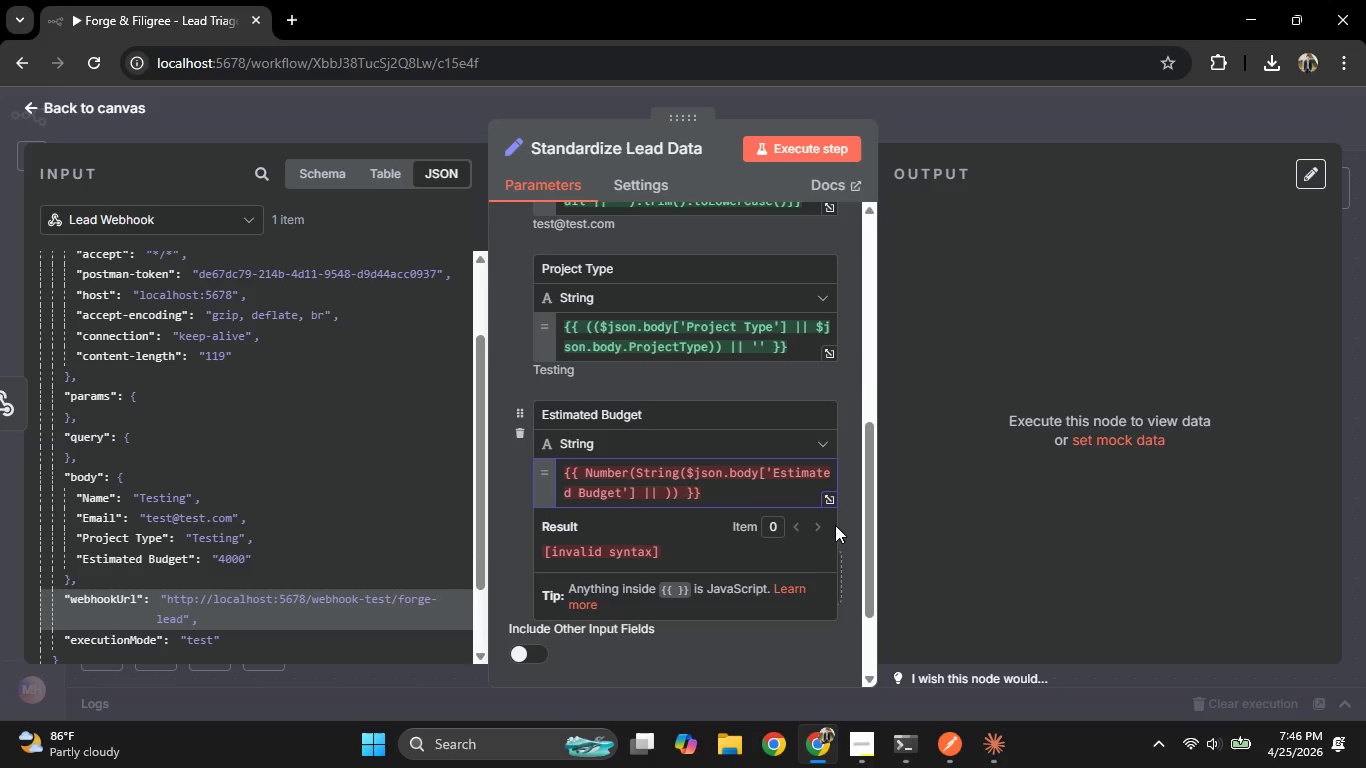 
key(Shift+4)
 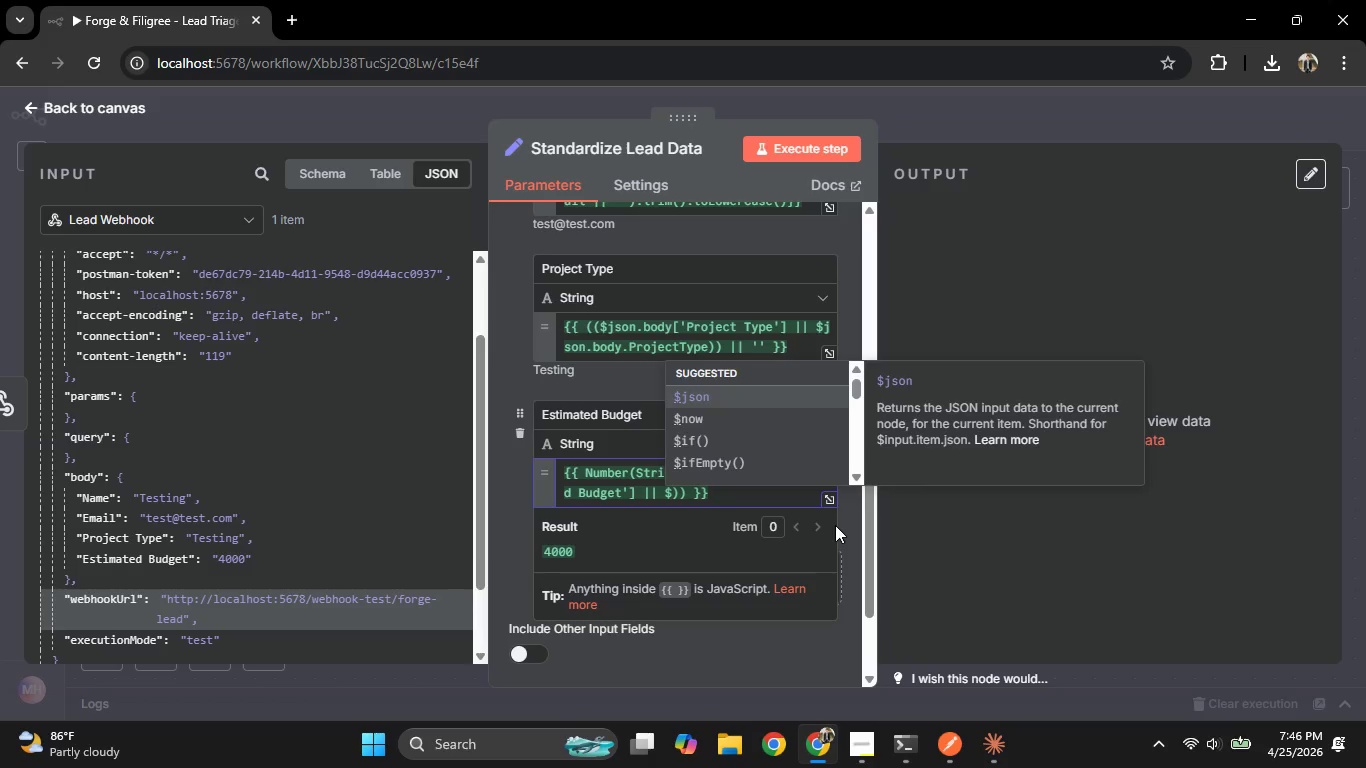 
key(Enter)
 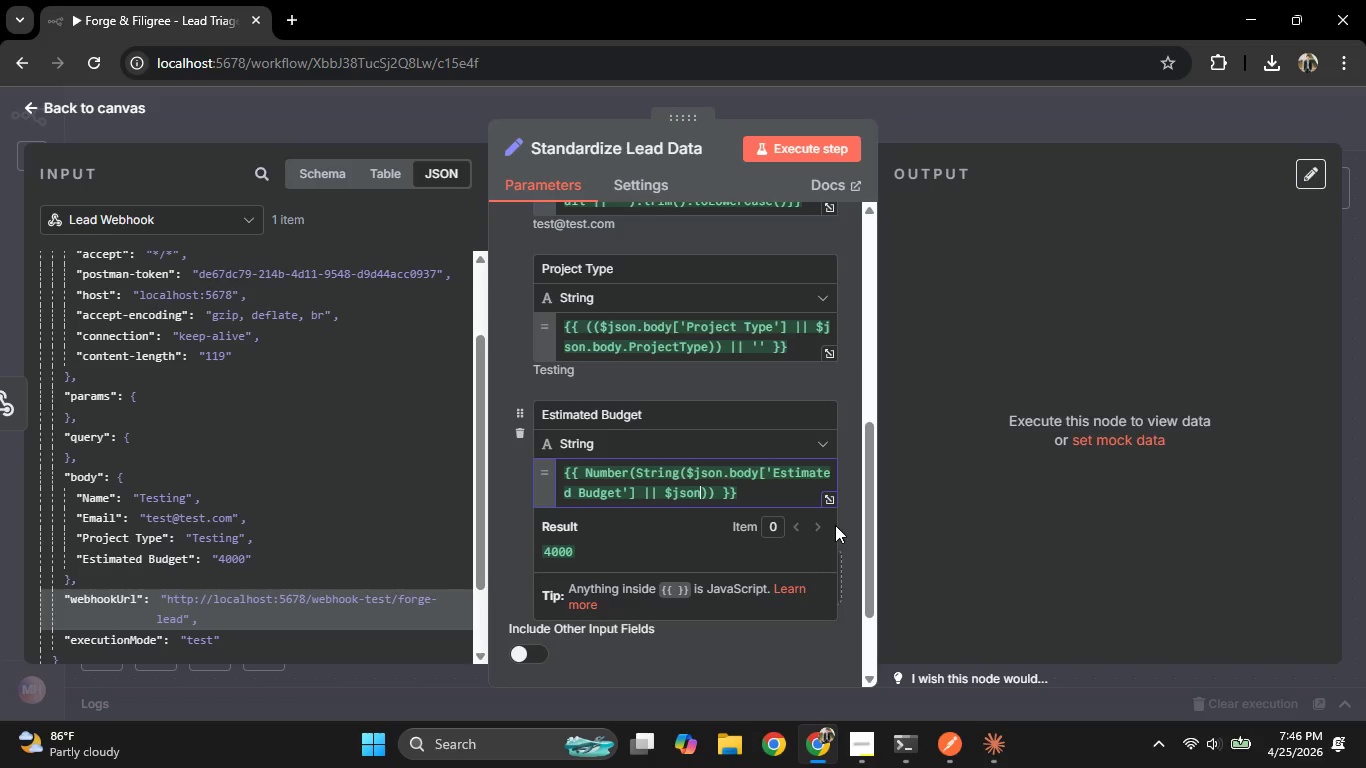 
key(Period)
 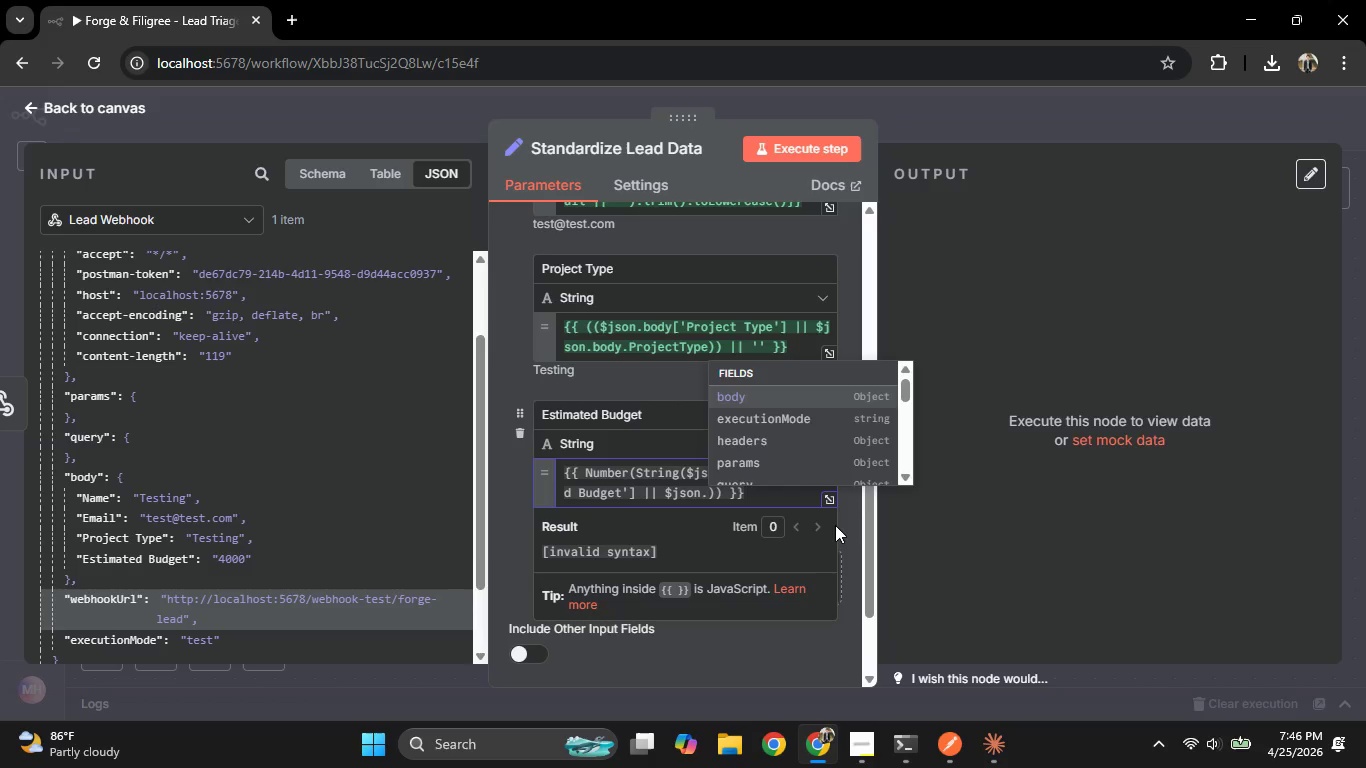 
key(Enter)
 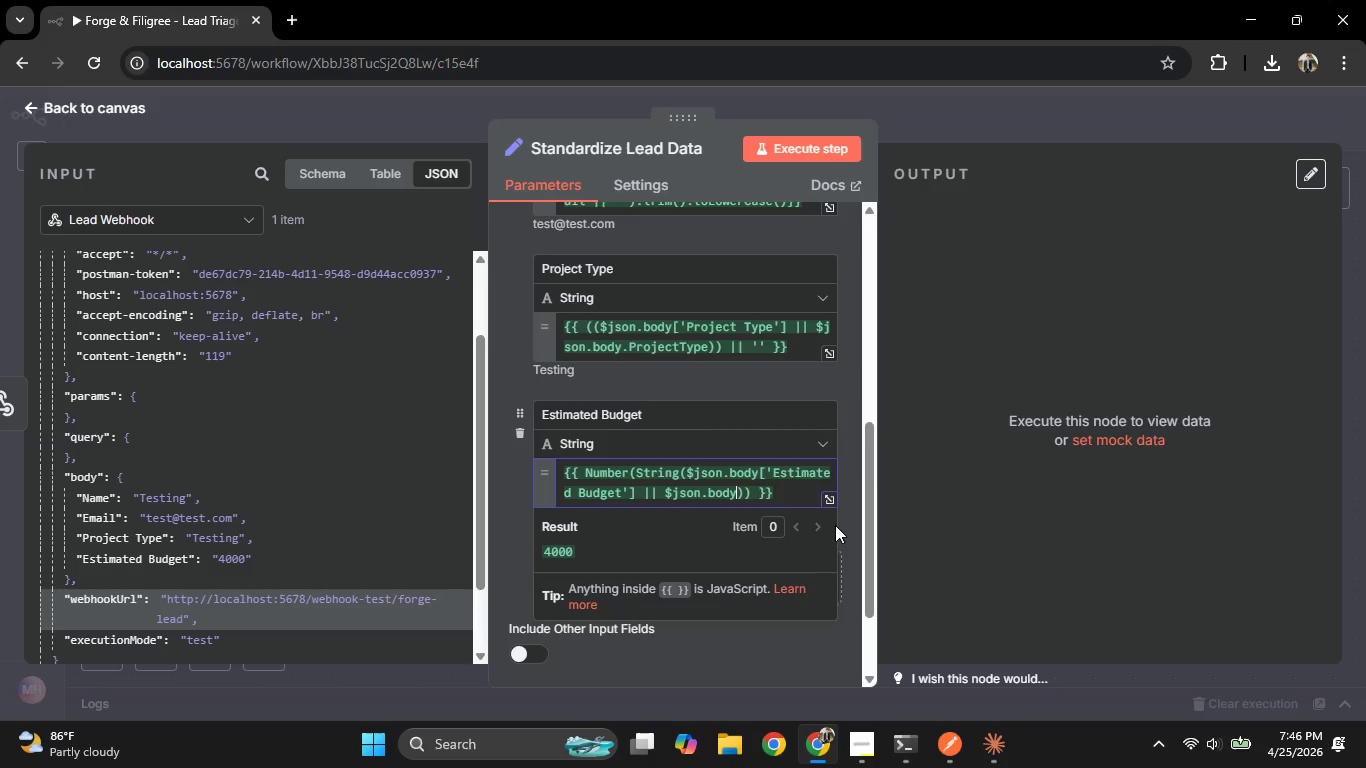 
key(Period)
 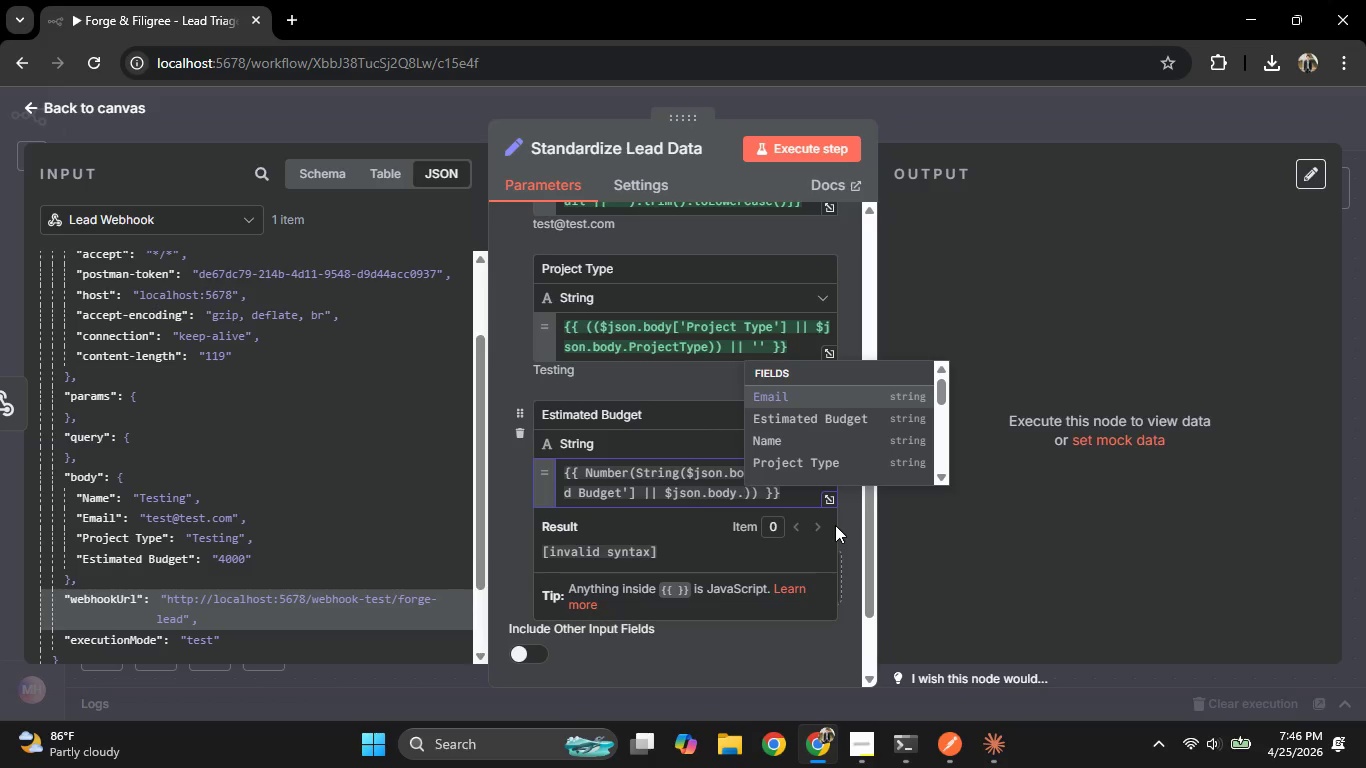 
key(ArrowDown)
 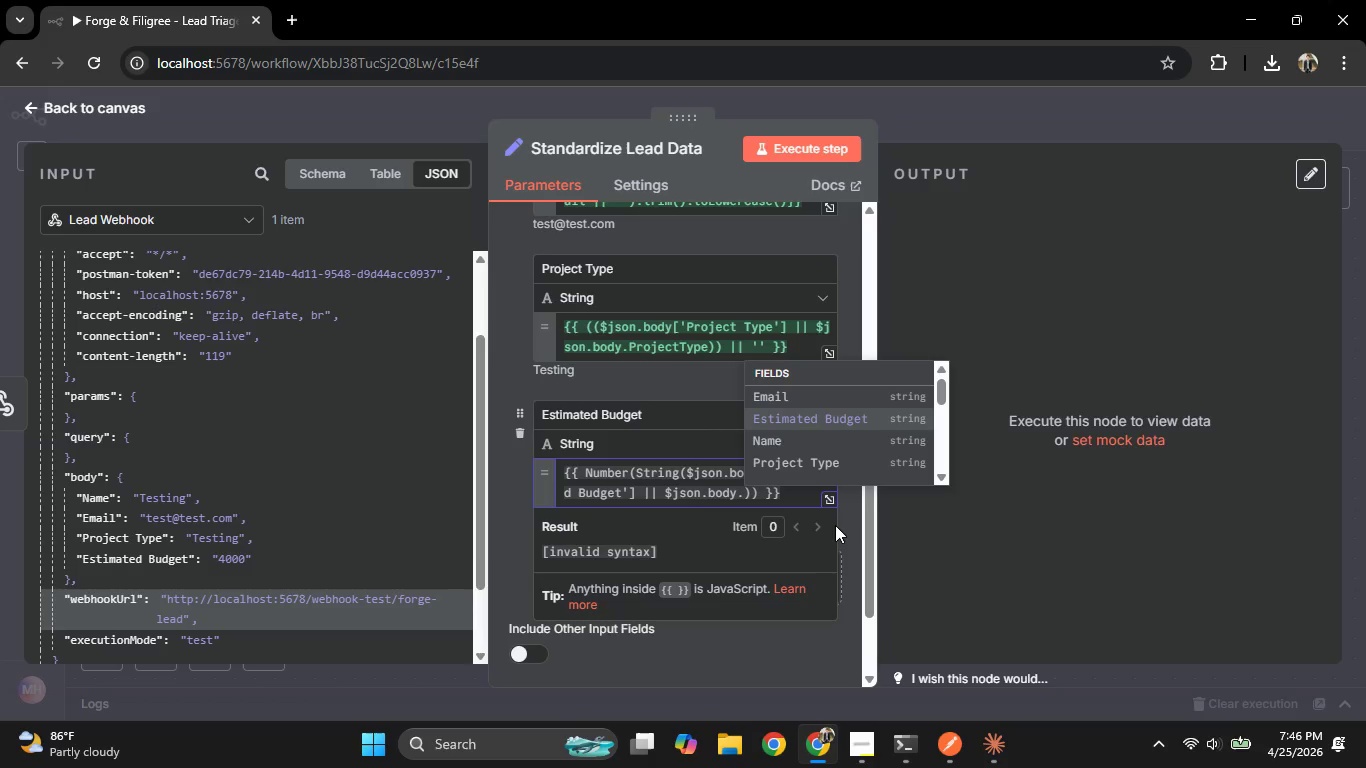 
type(Estimated_budget)
 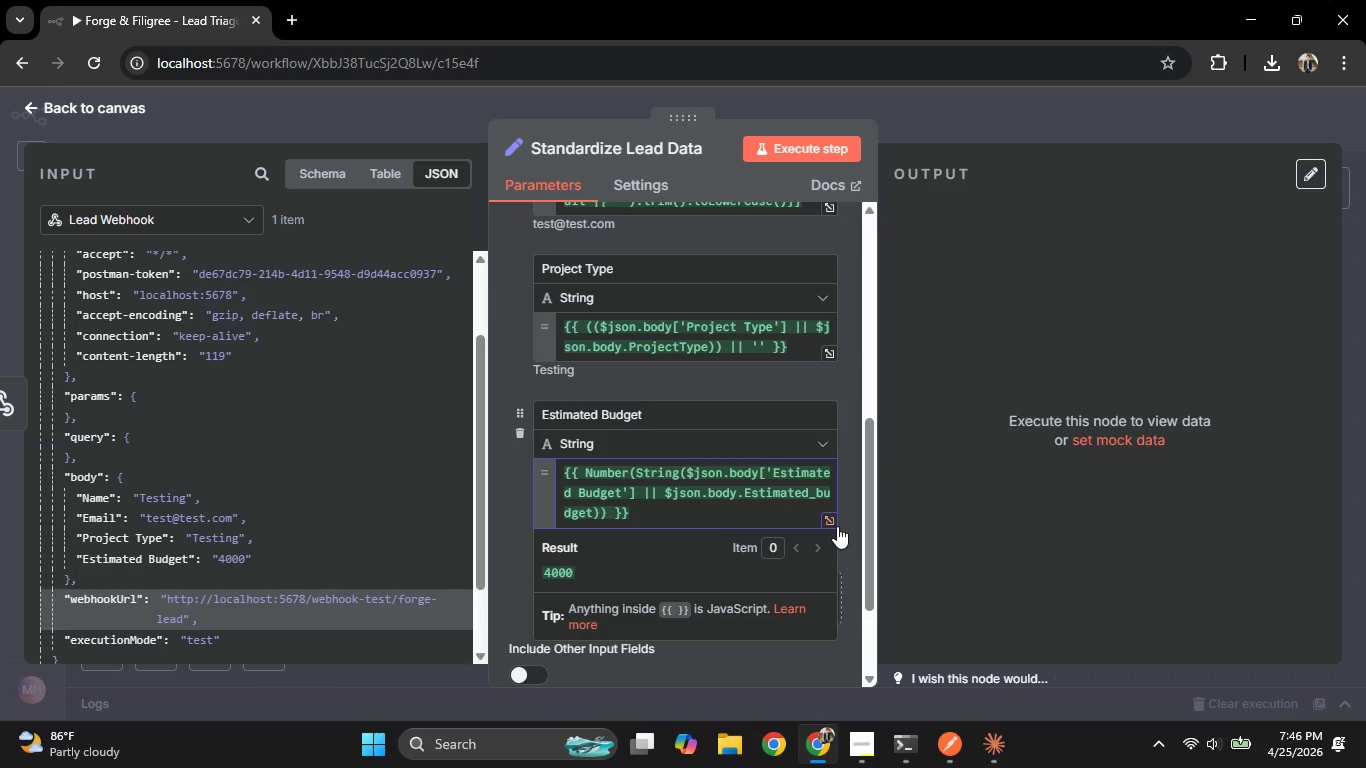 
wait(5.14)
 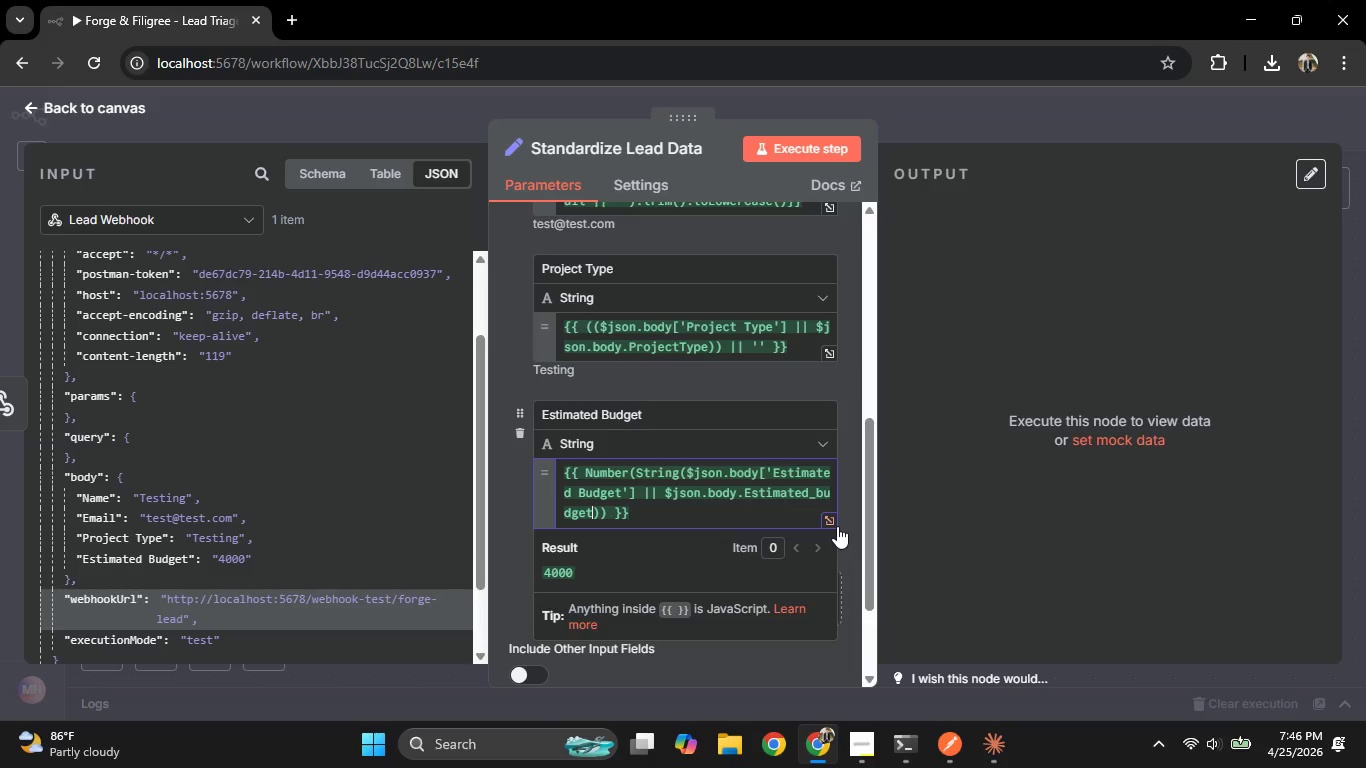 
left_click([553, 391])
 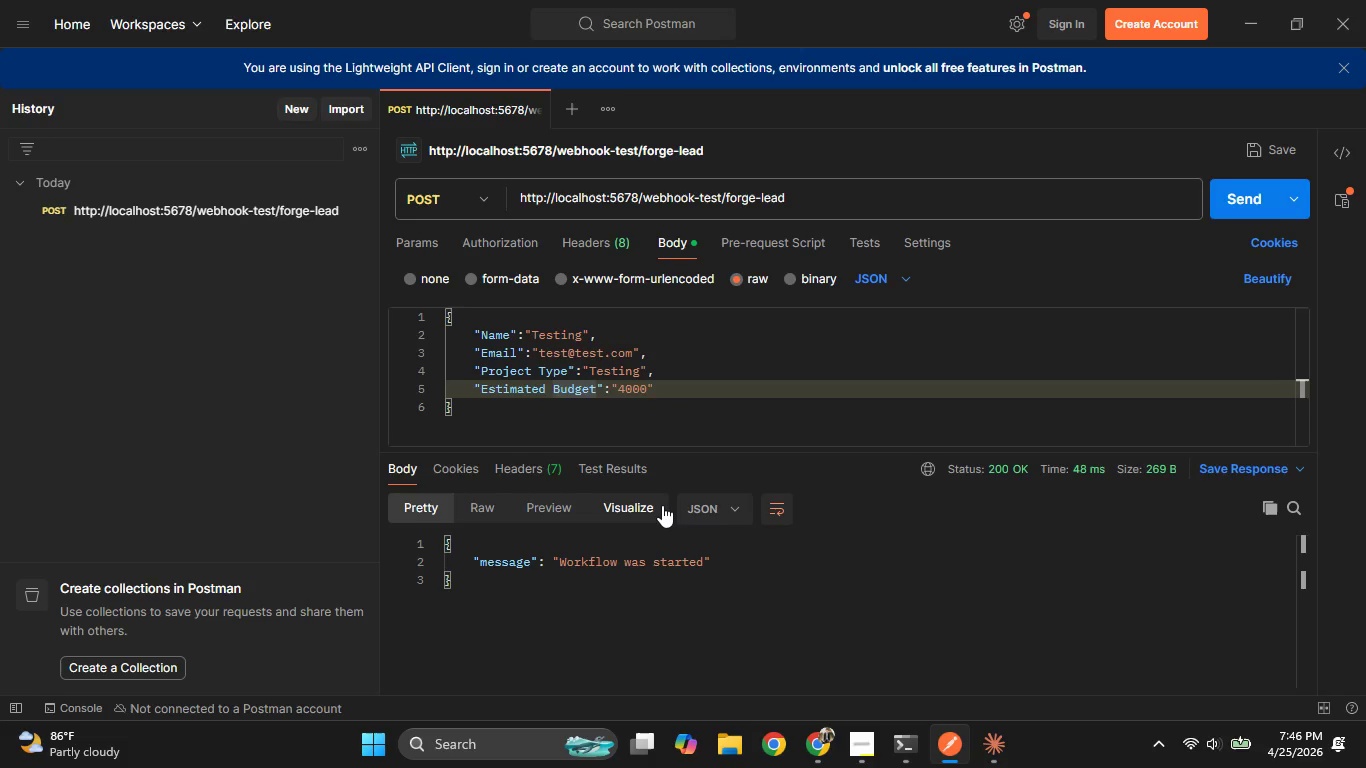 
key(Backspace)
 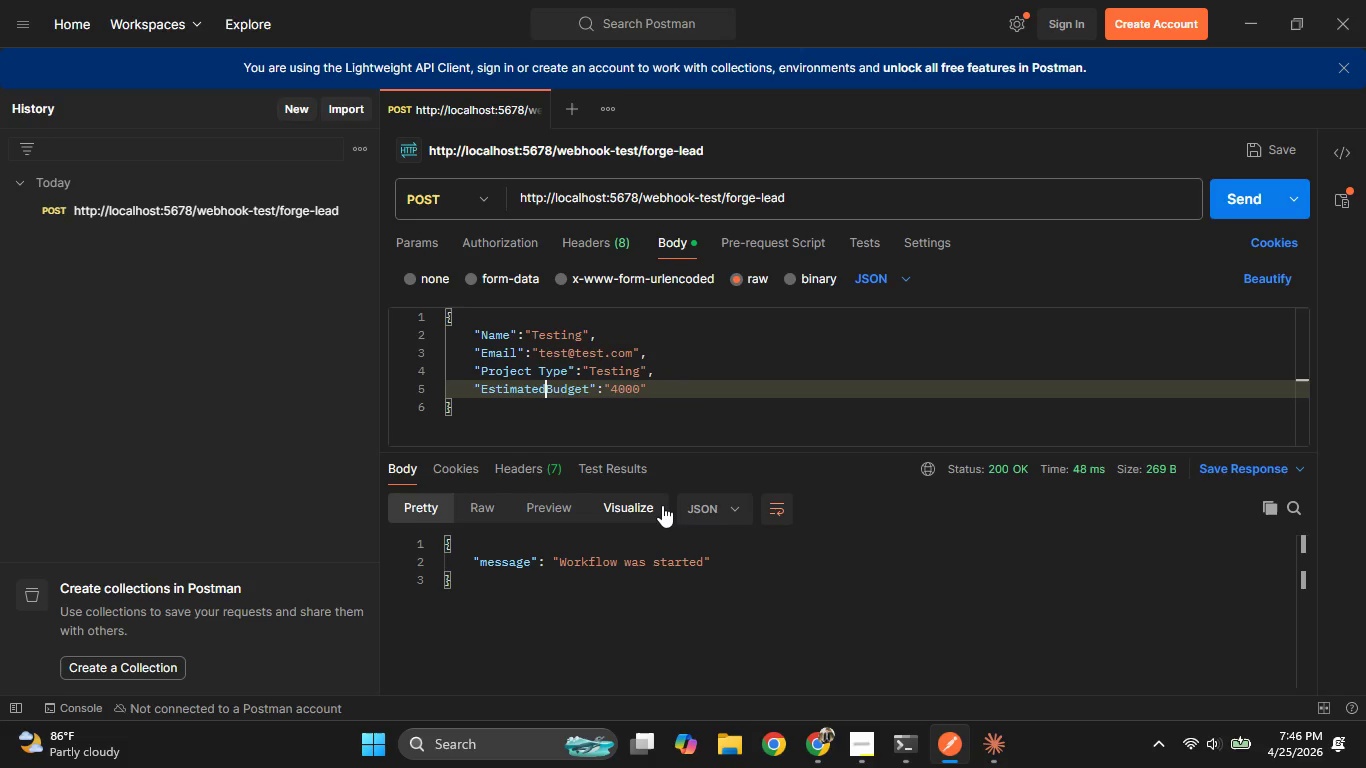 
key(Shift+Minus)
 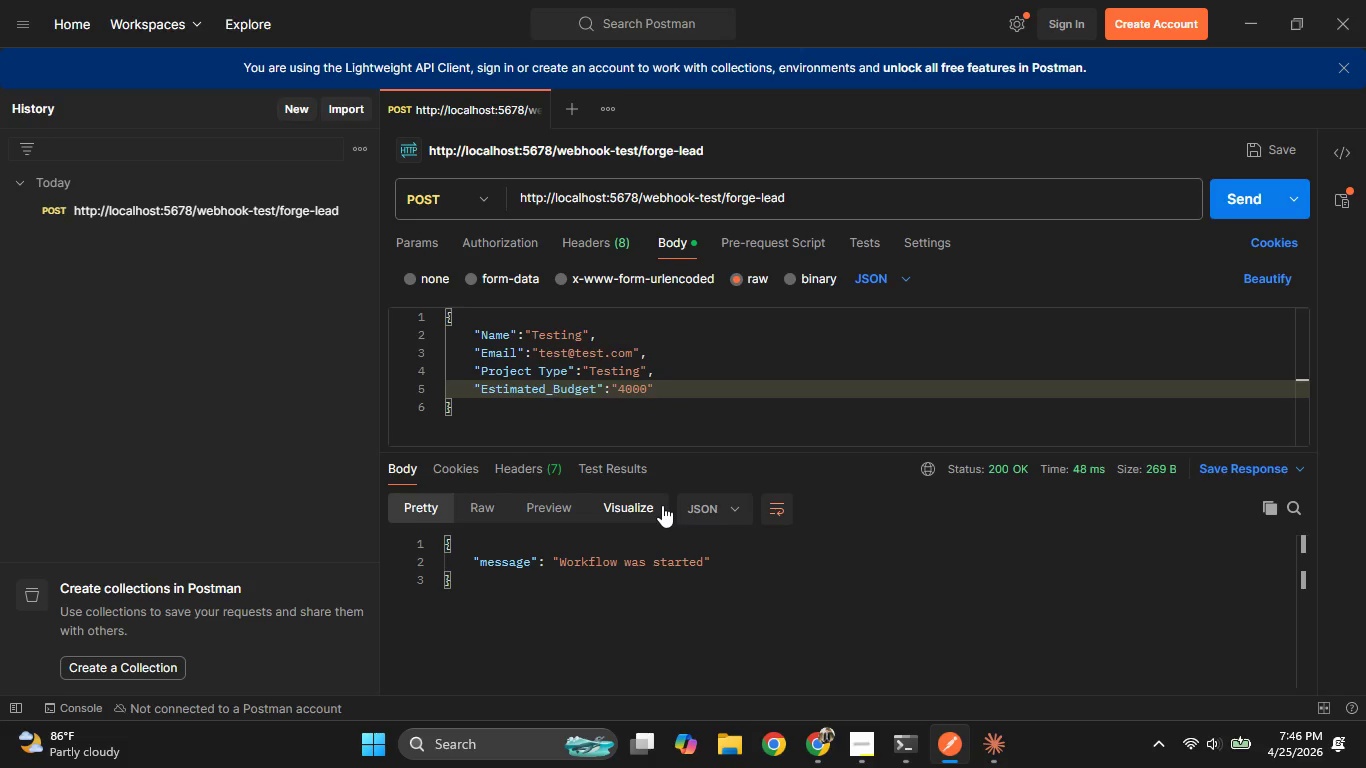 
key(ArrowRight)
 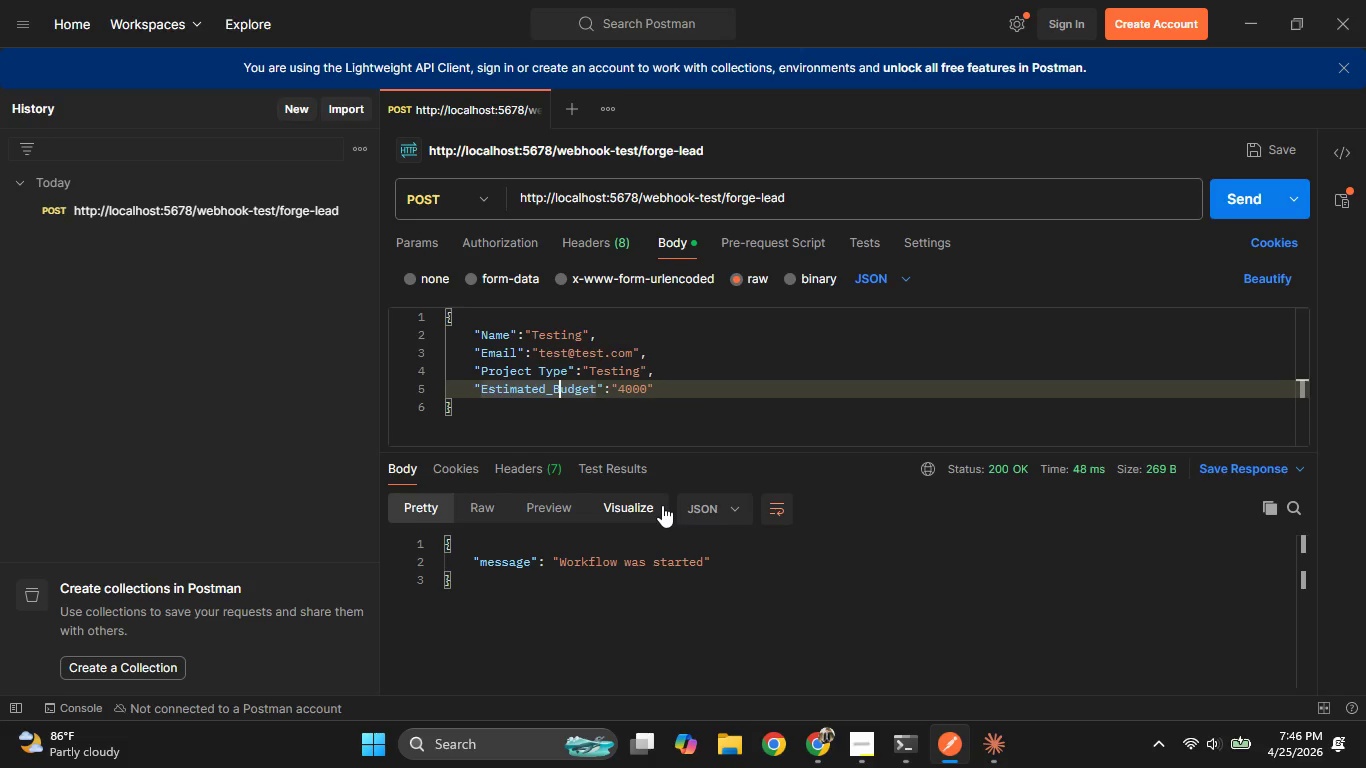 
key(Backspace)
 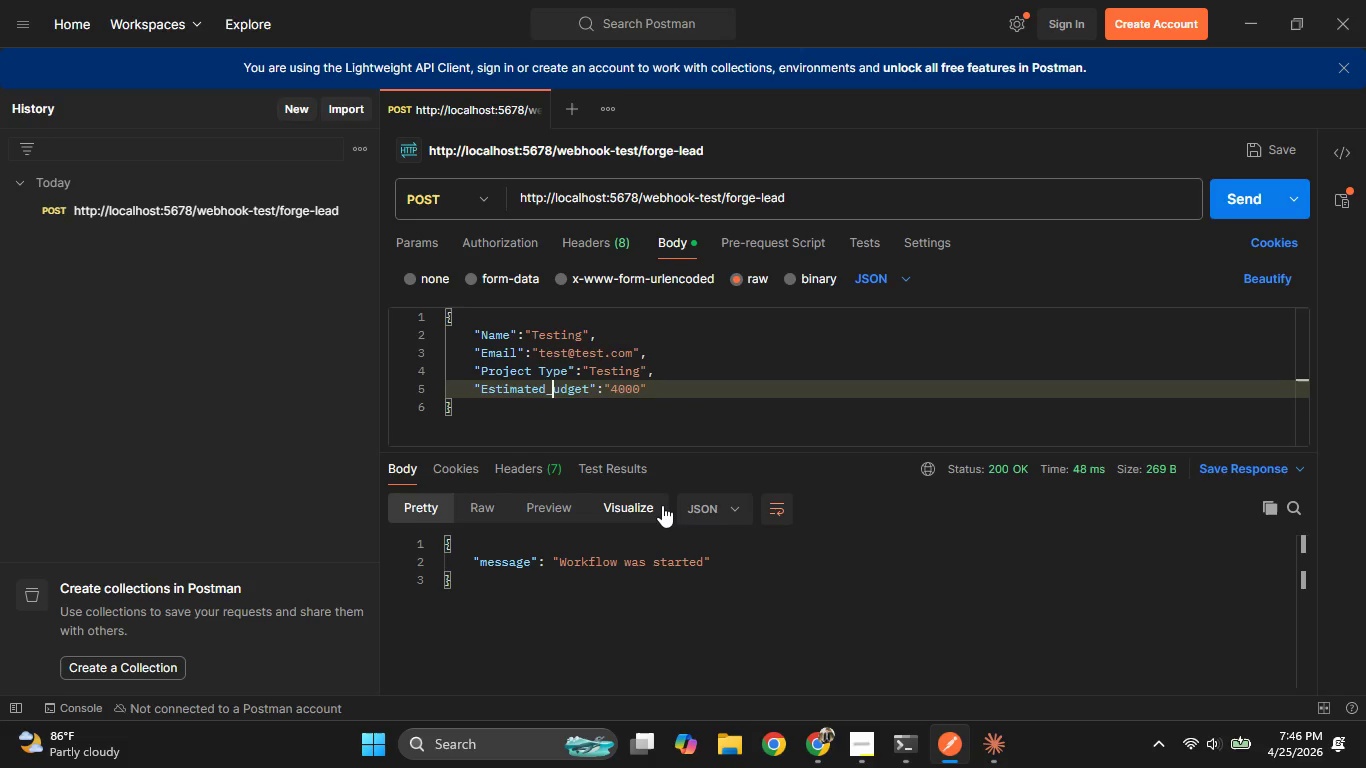 
key(B)
 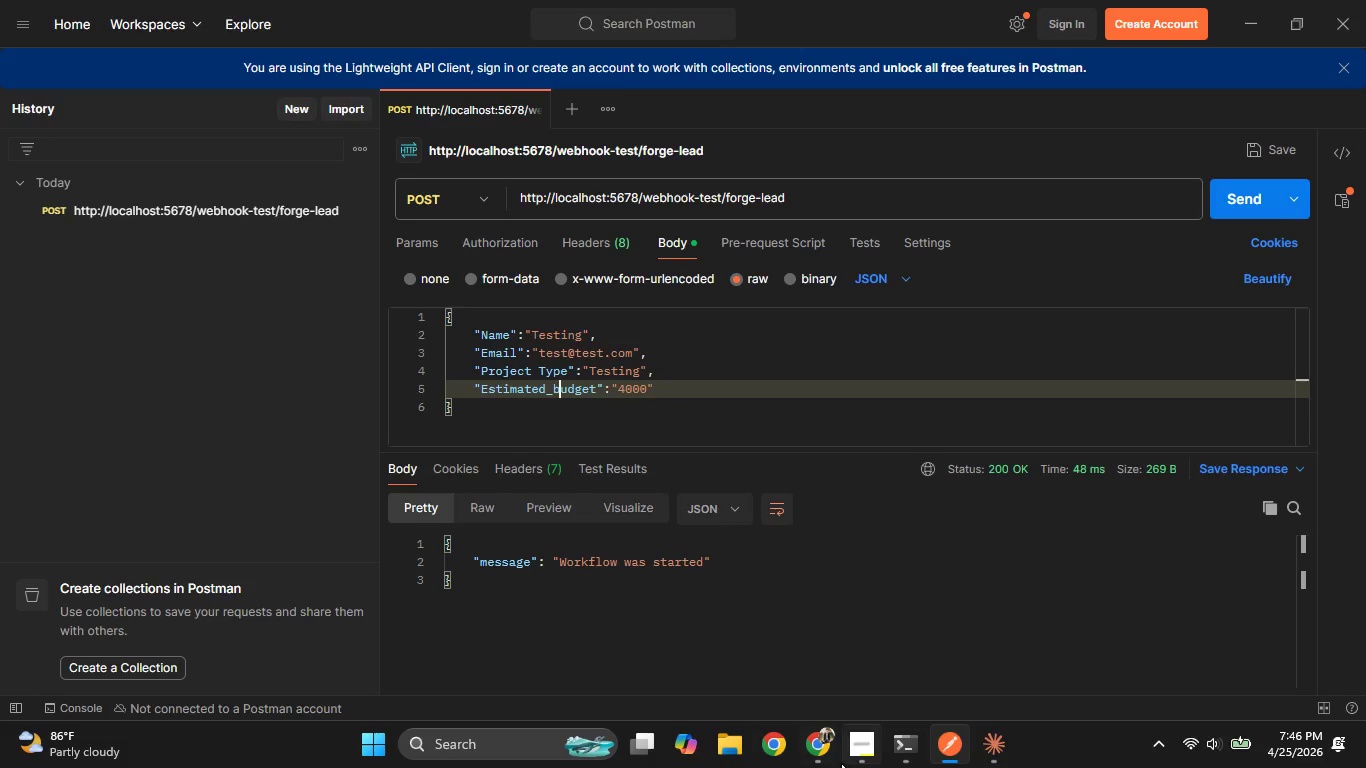 
left_click([828, 756])
 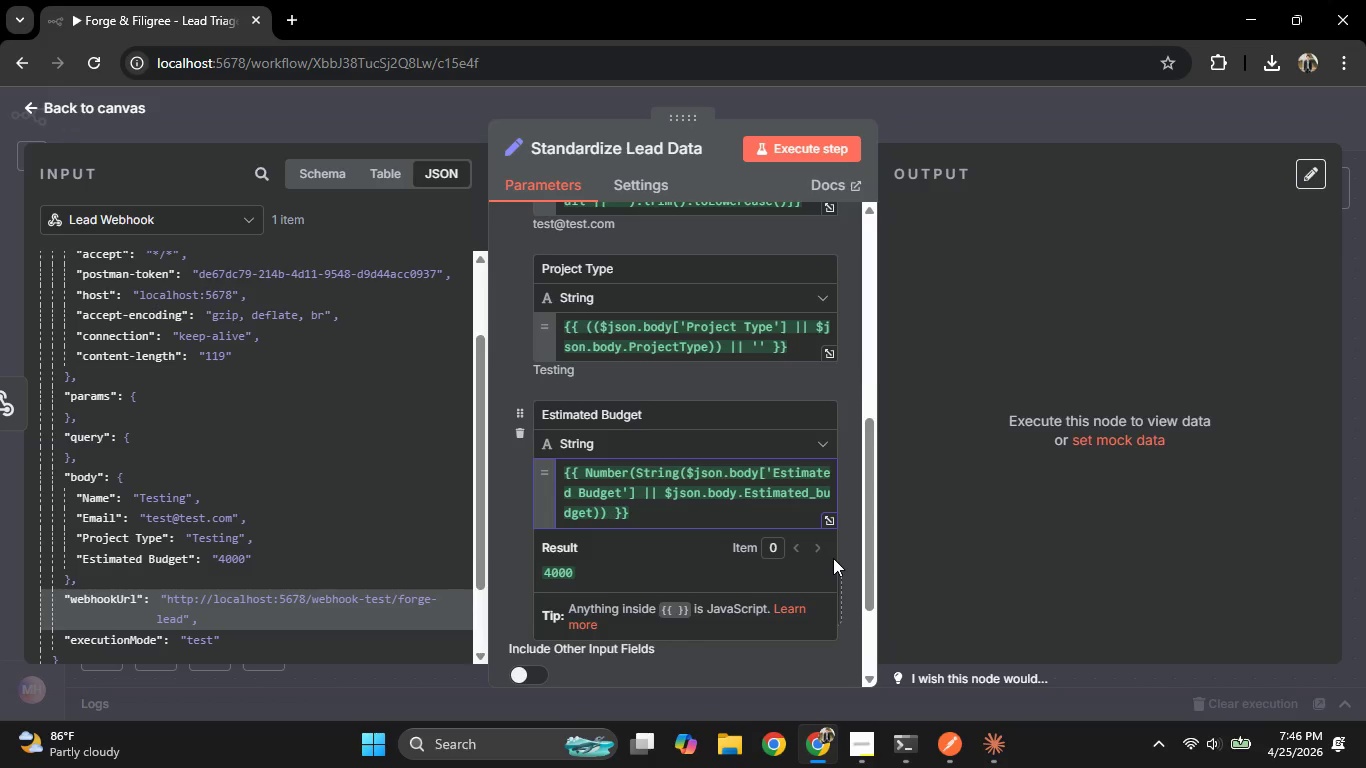 
wait(13.45)
 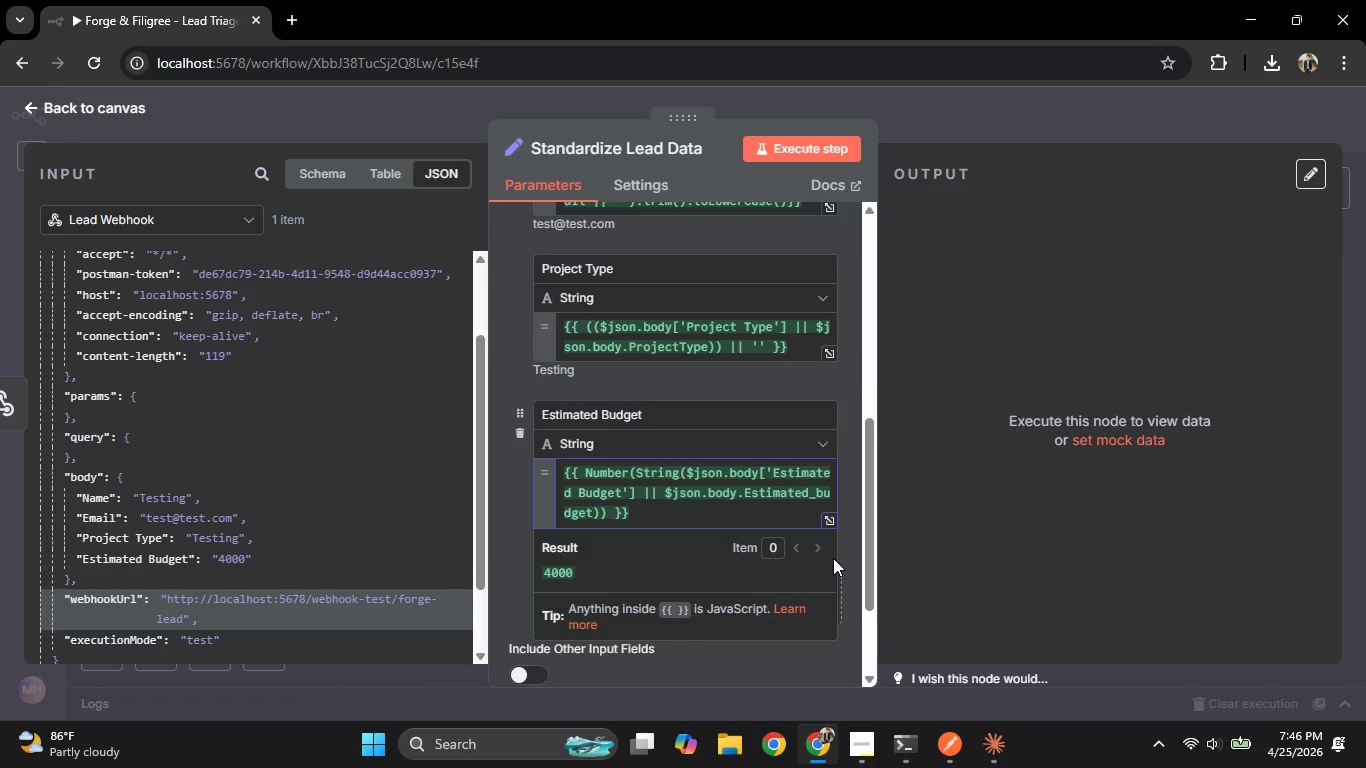 
key(Space)
 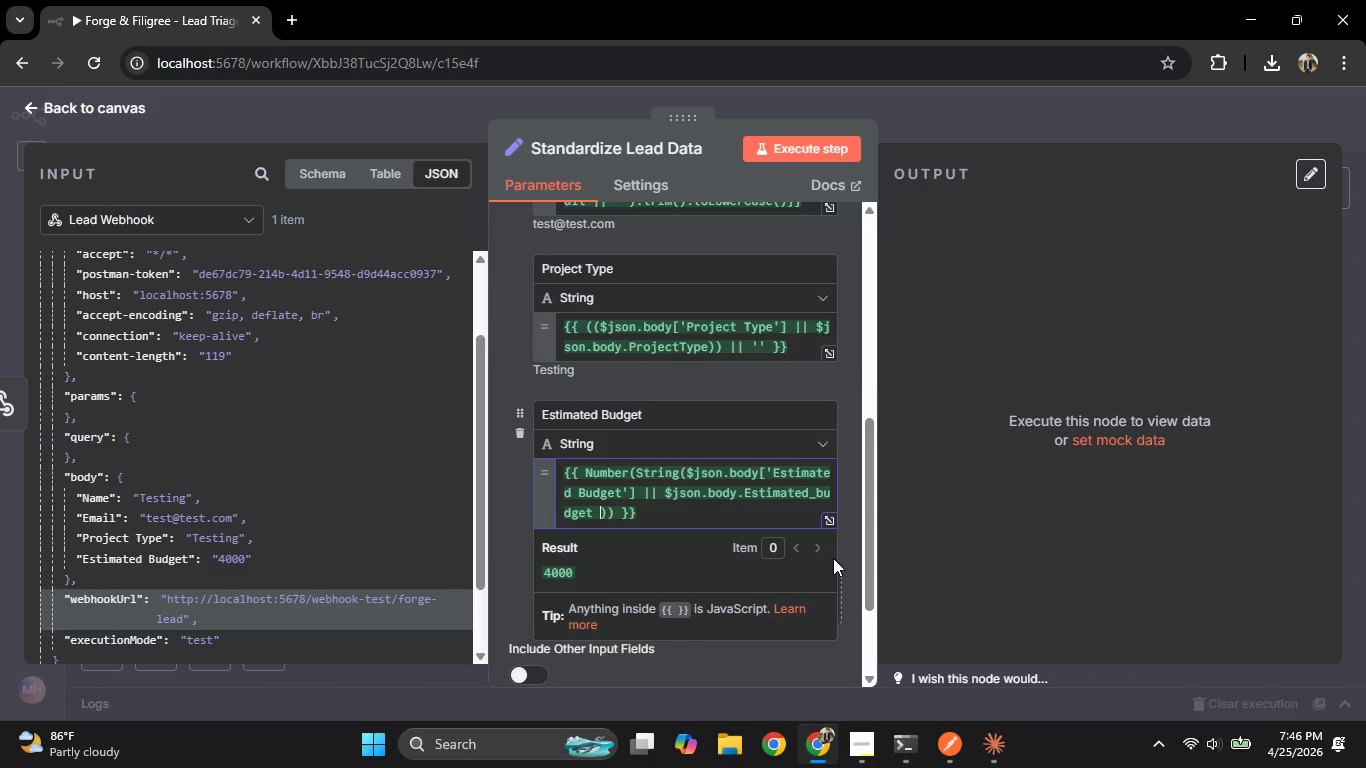 
key(Shift+Backslash)
 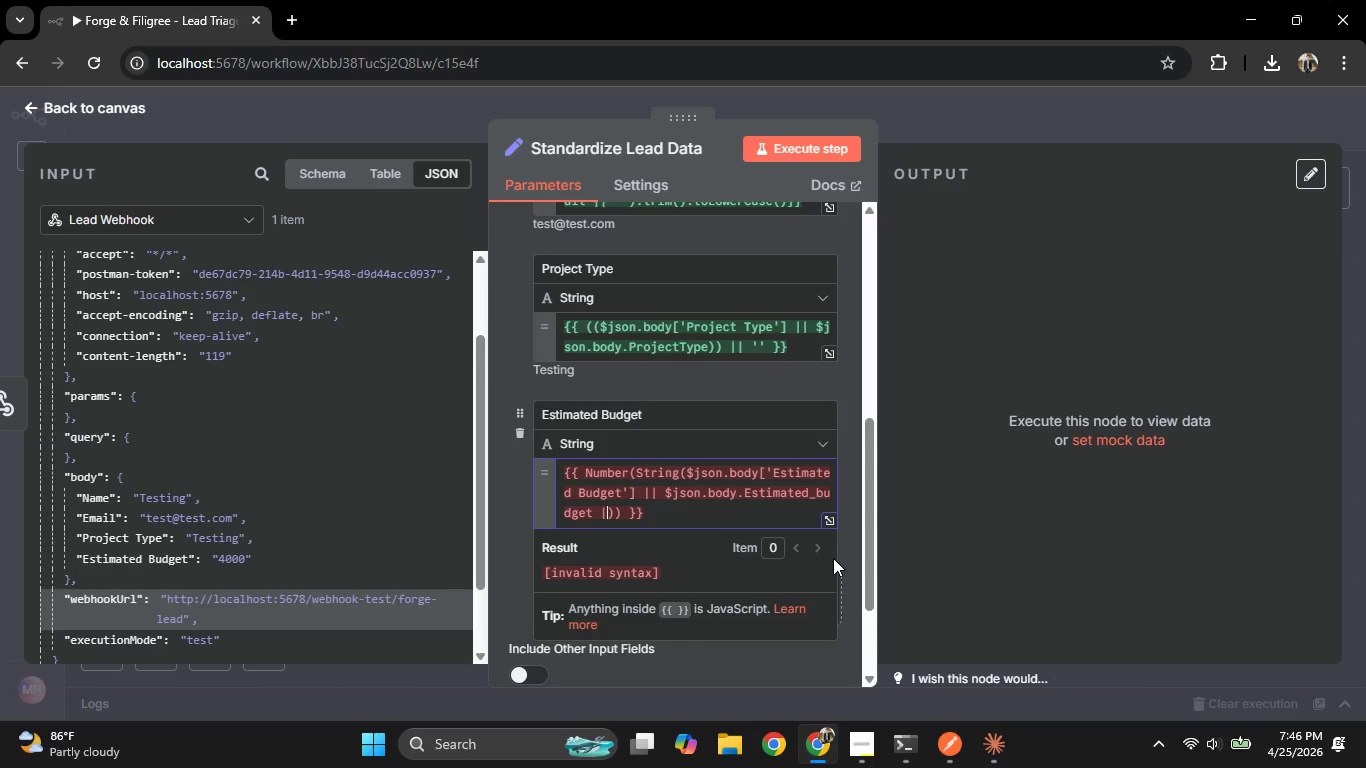 
key(Shift+Backslash)
 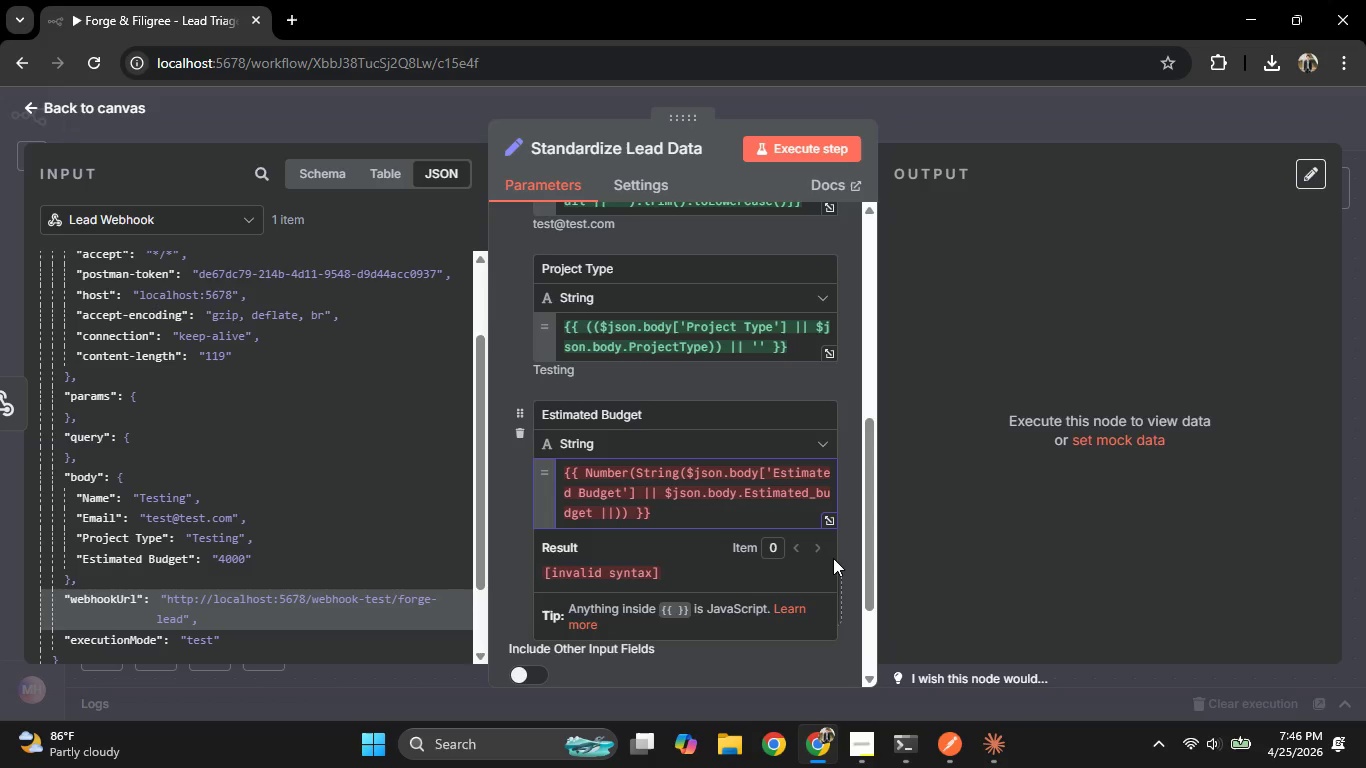 
key(Space)
 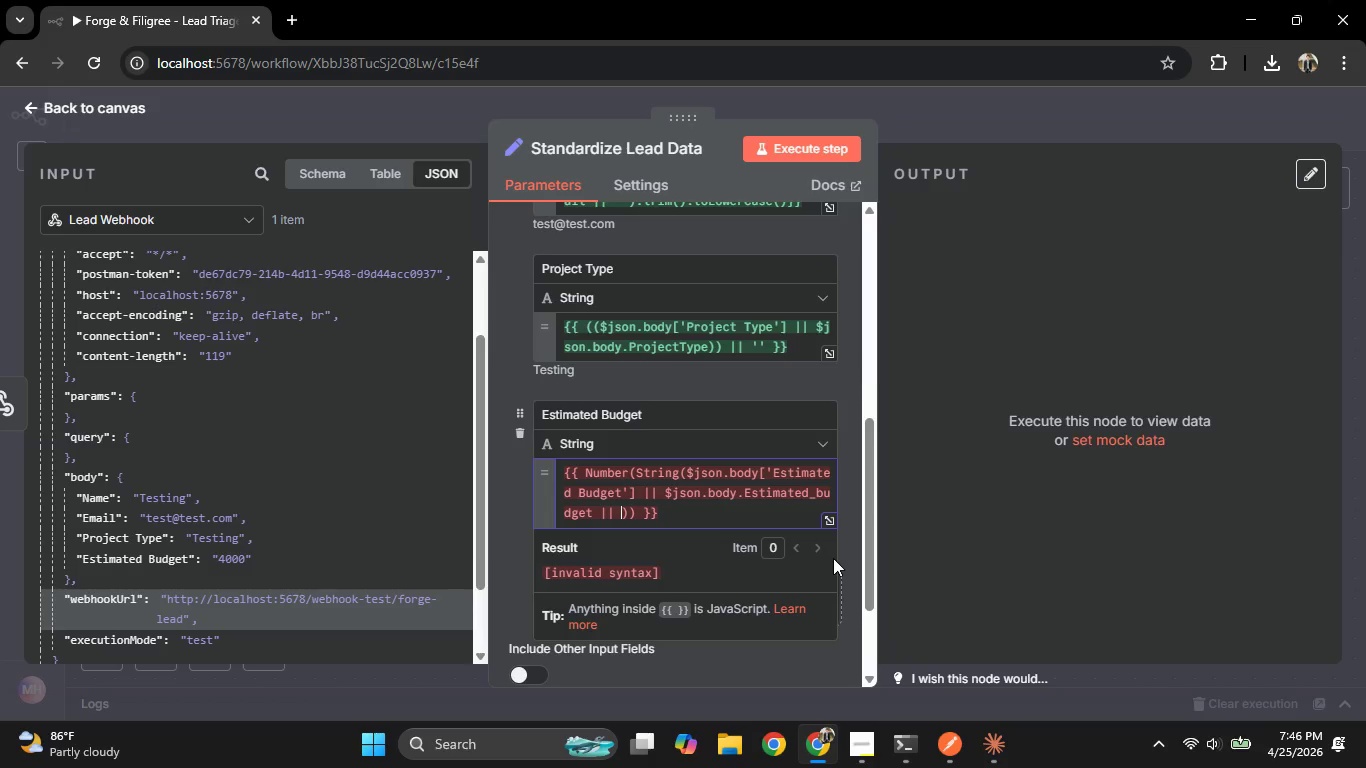 
key(Shift+ShiftRight)
 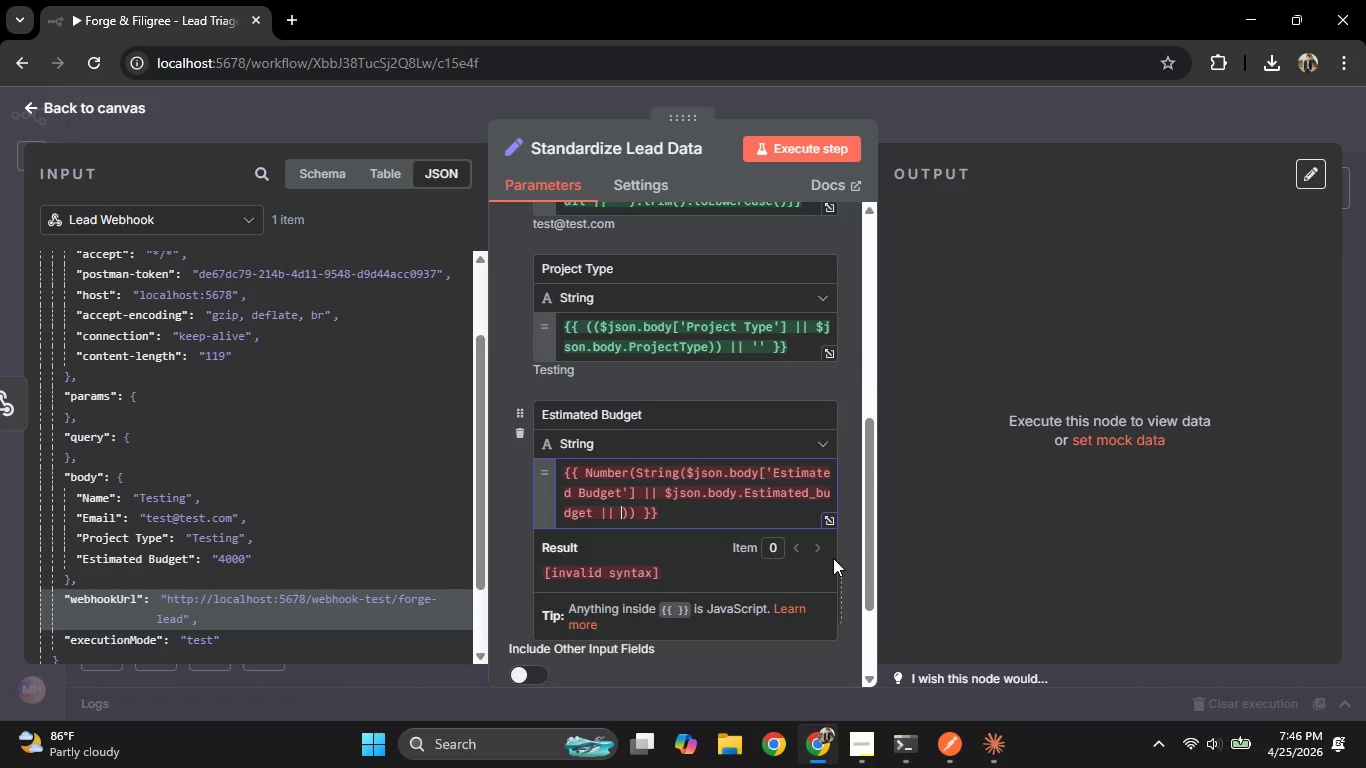 
key(Shift+Quote)
 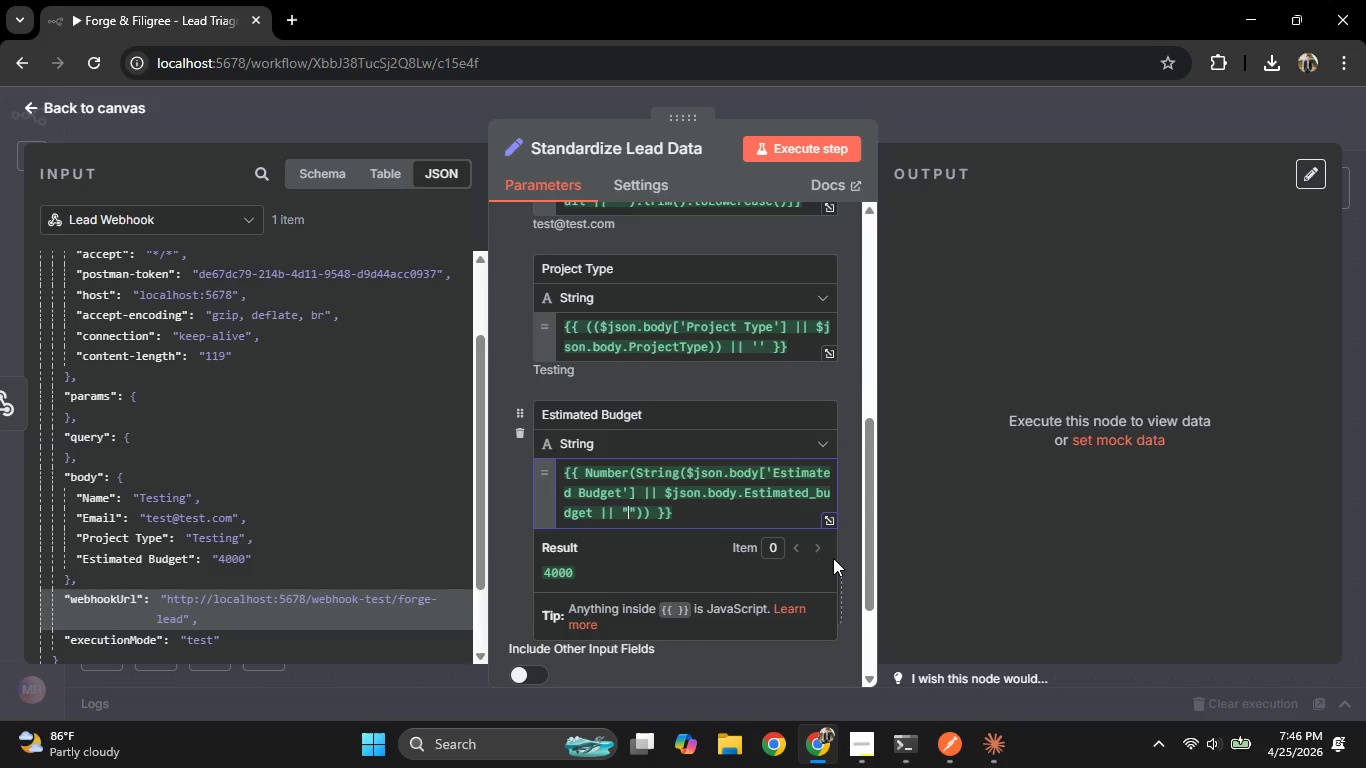 
key(Backspace)
 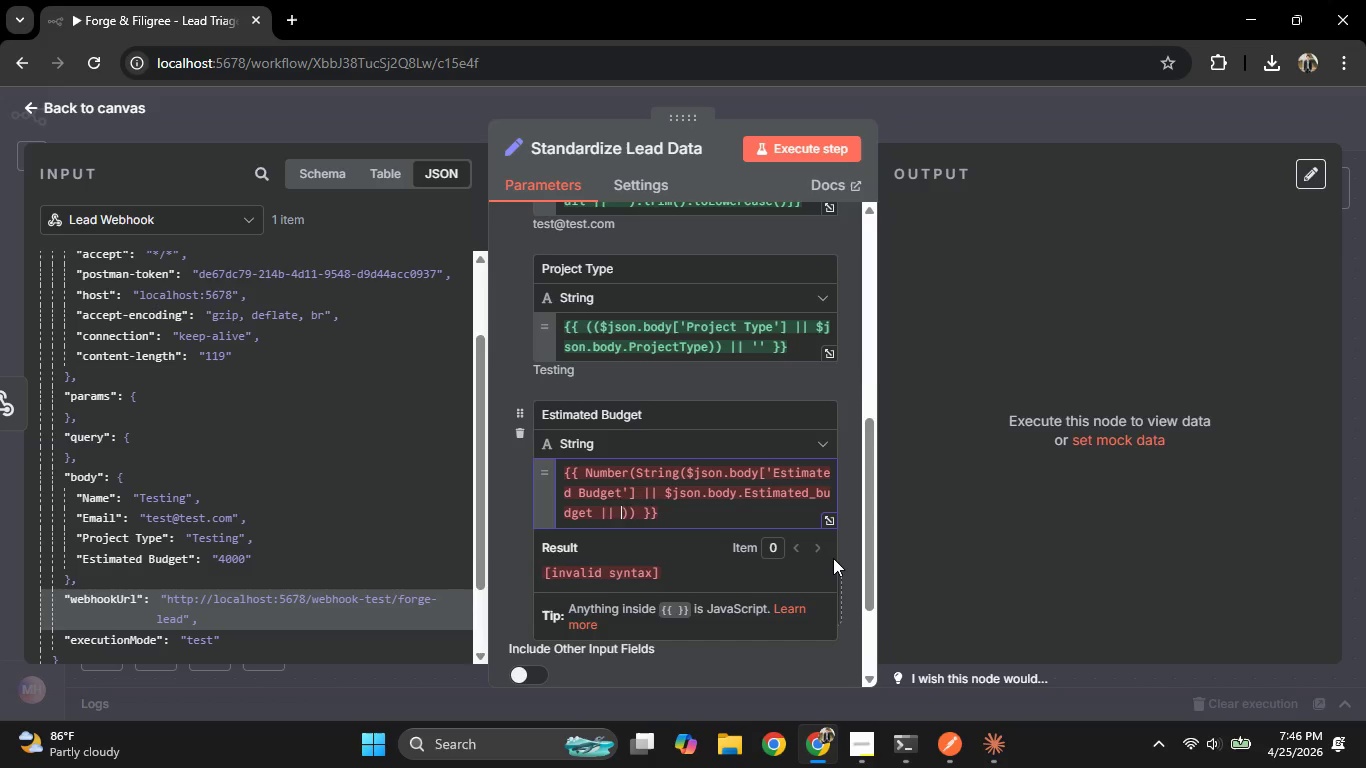 
key(Quote)
 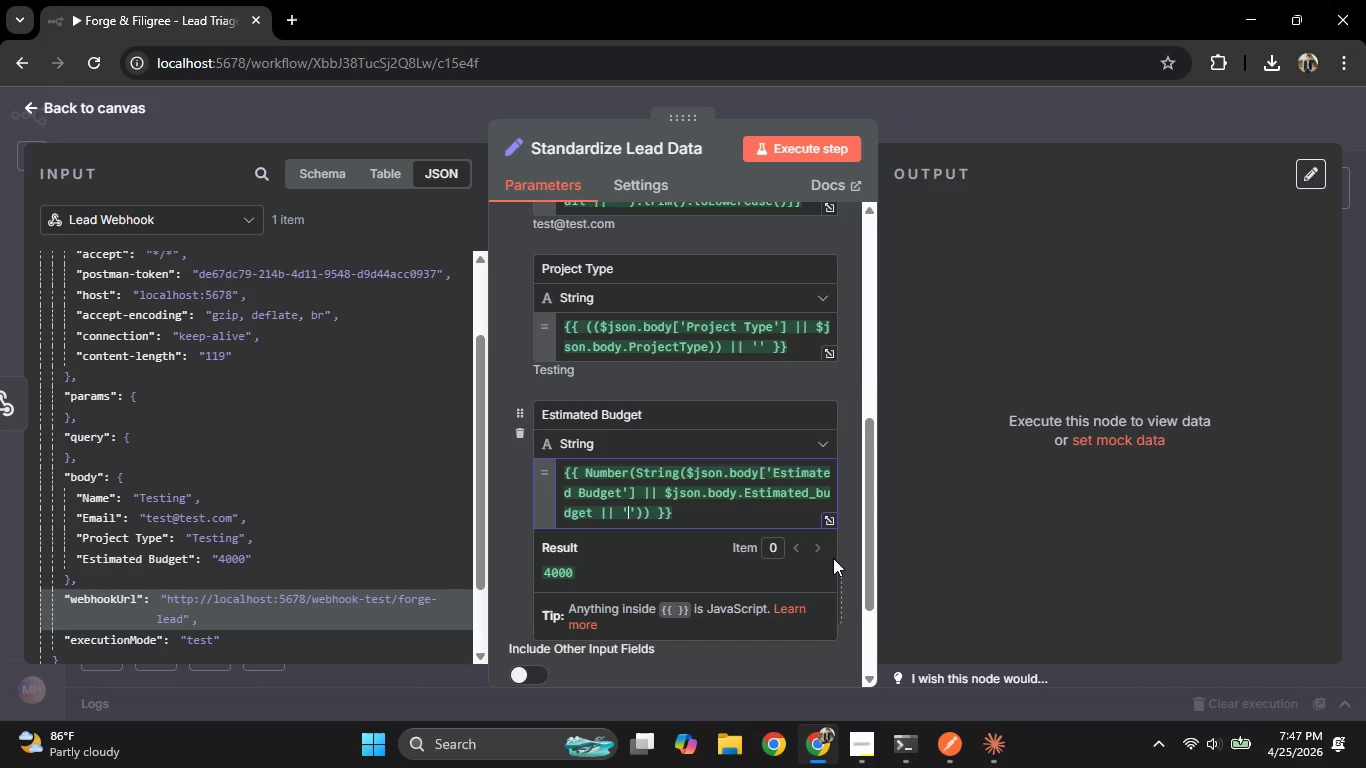 
wait(9.53)
 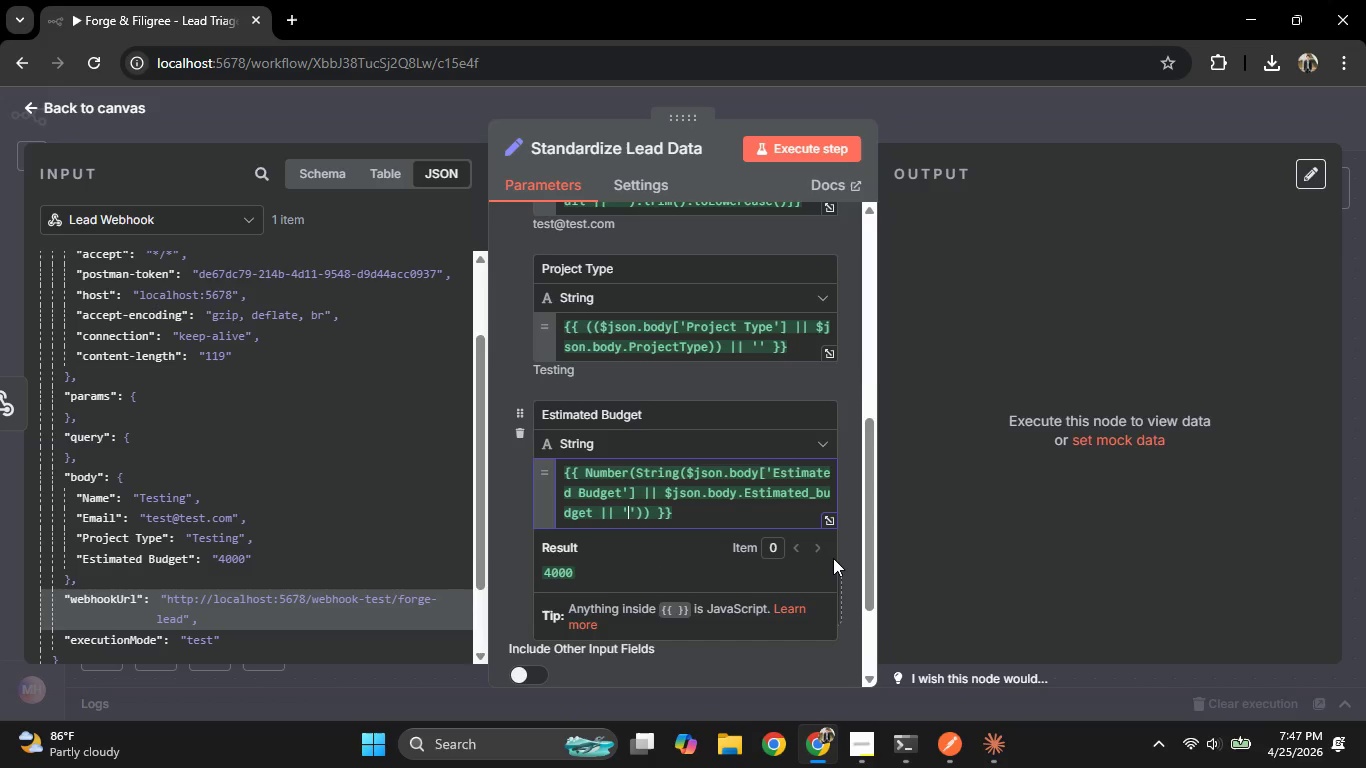 
scroll: coordinate [643, 475], scroll_direction: down, amount: 3.0
 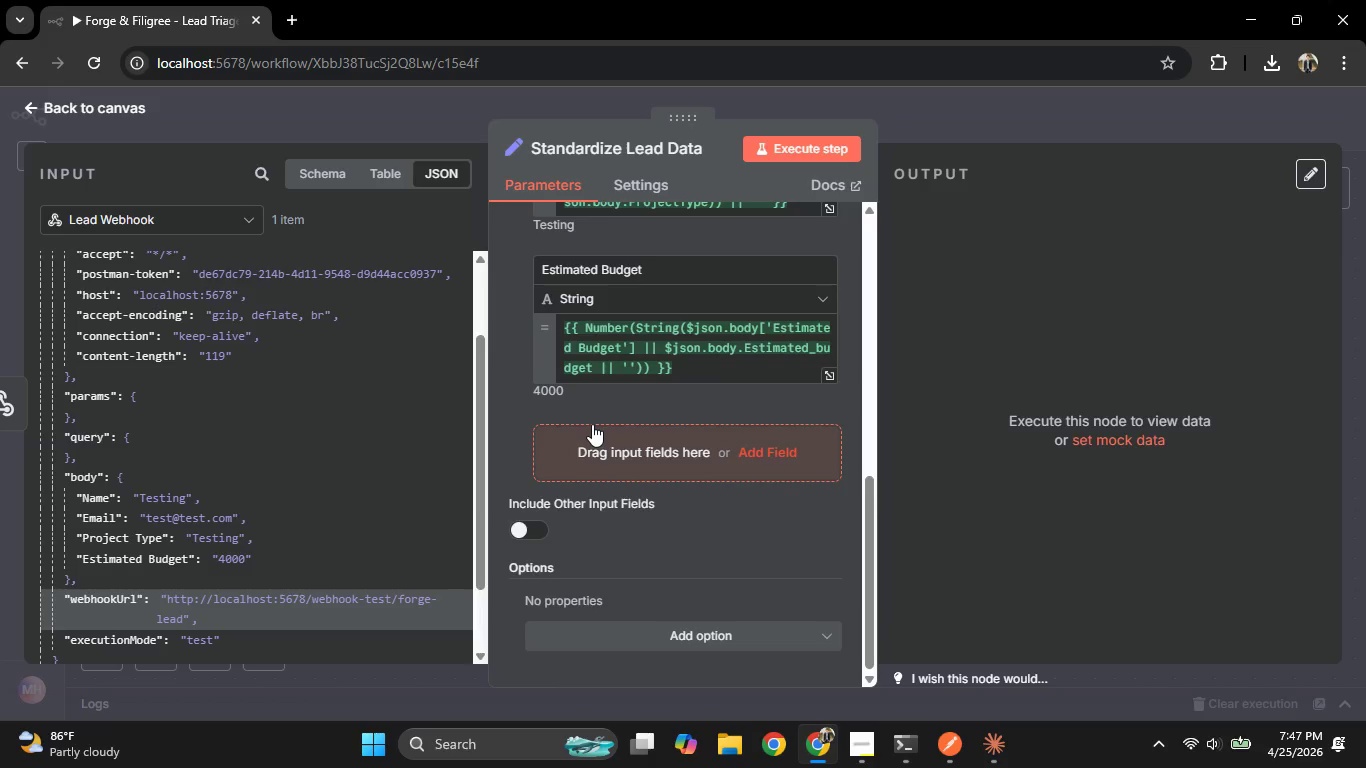 
wait(12.12)
 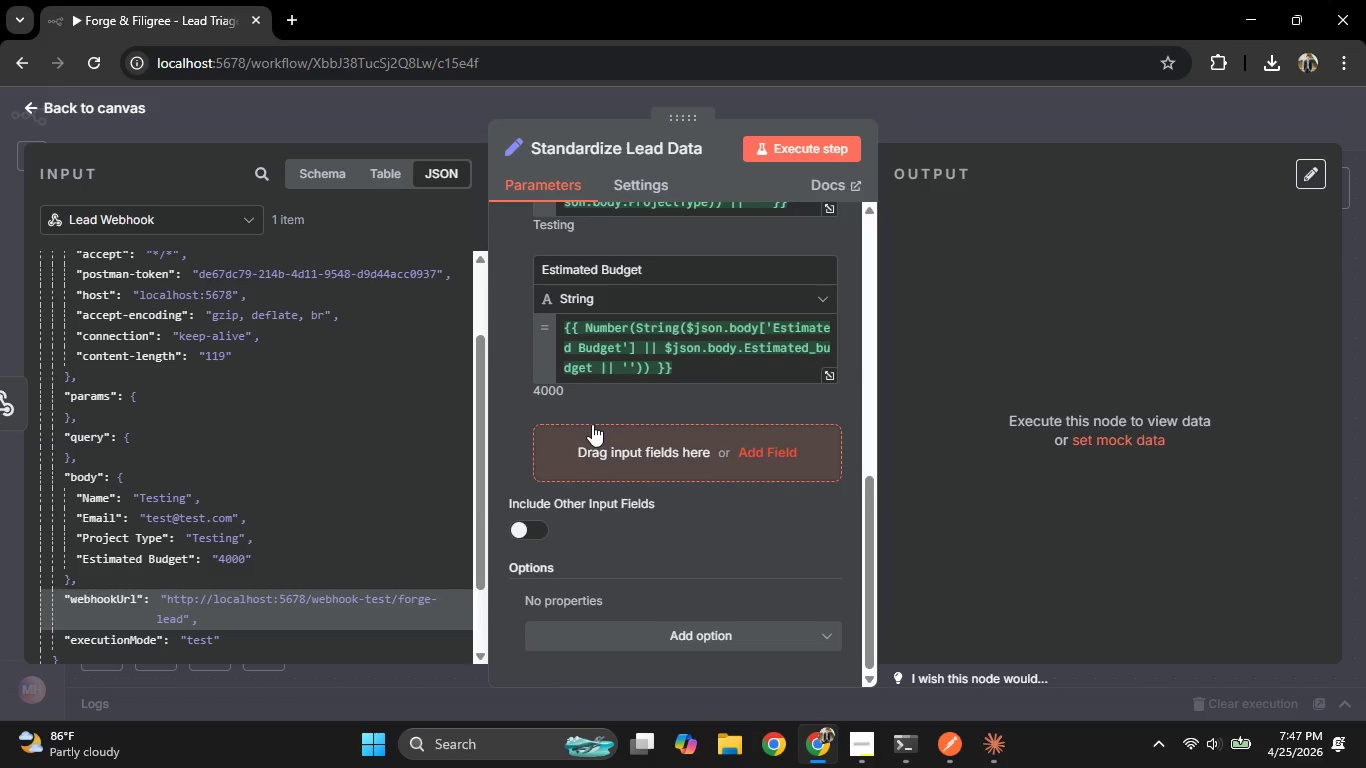 
left_click([642, 435])
 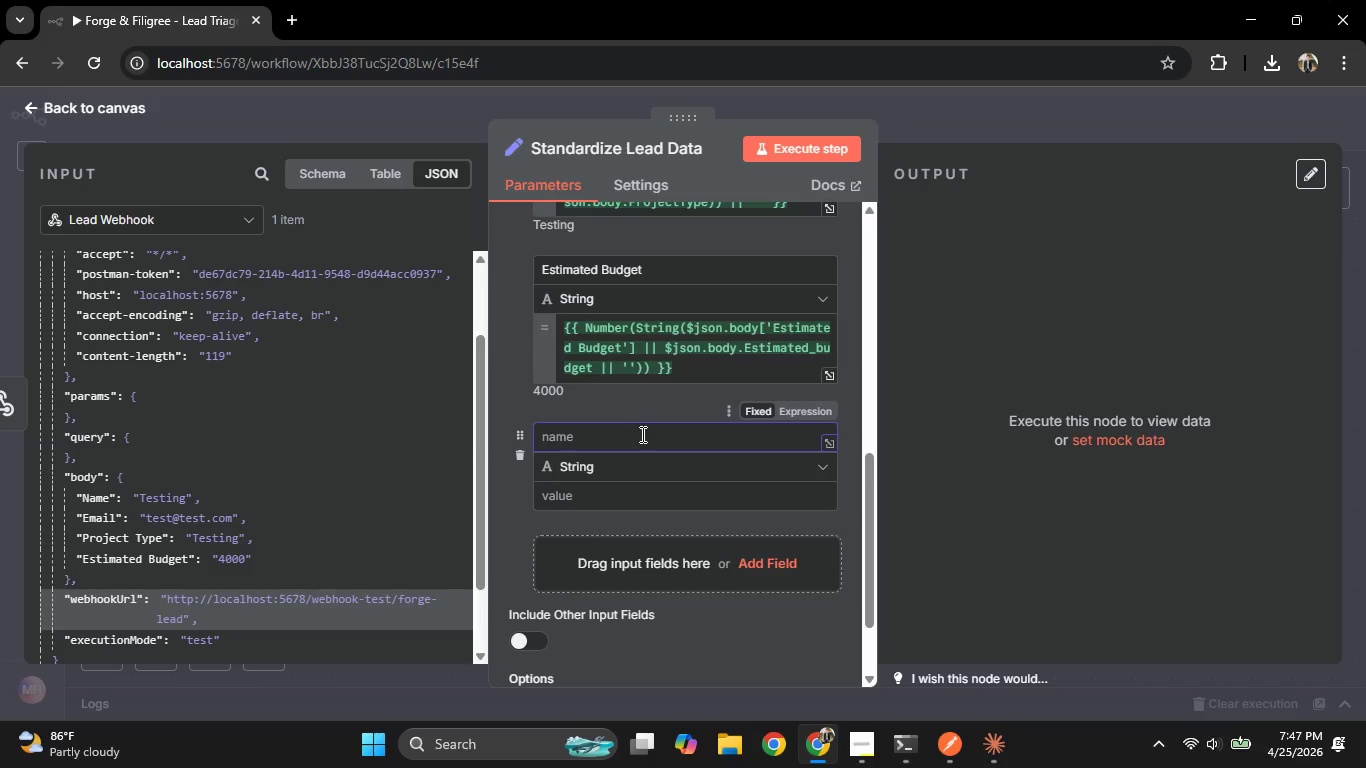 
type(Submitted AT)
key(Backspace)
type(t)
key(Tab)
key(Tab)
type({{}})
 